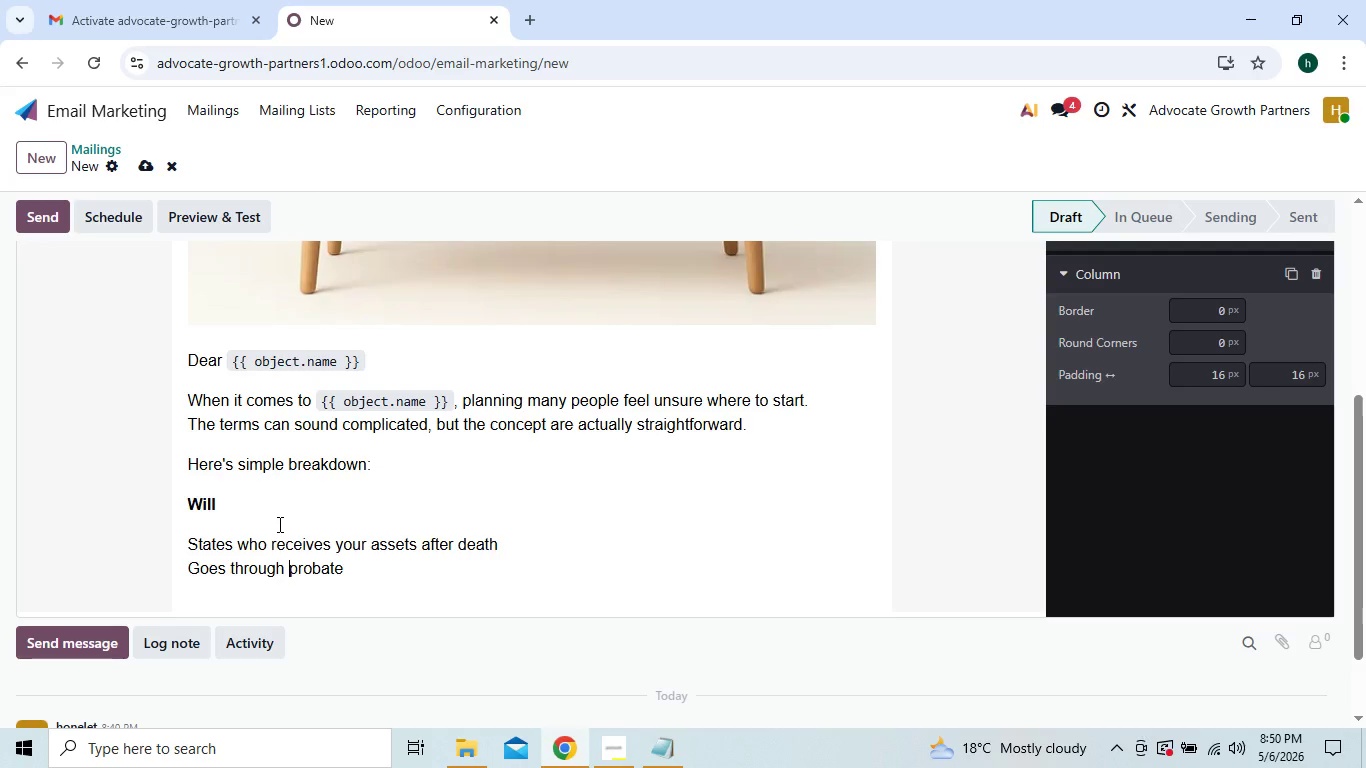 
key(ArrowRight)
 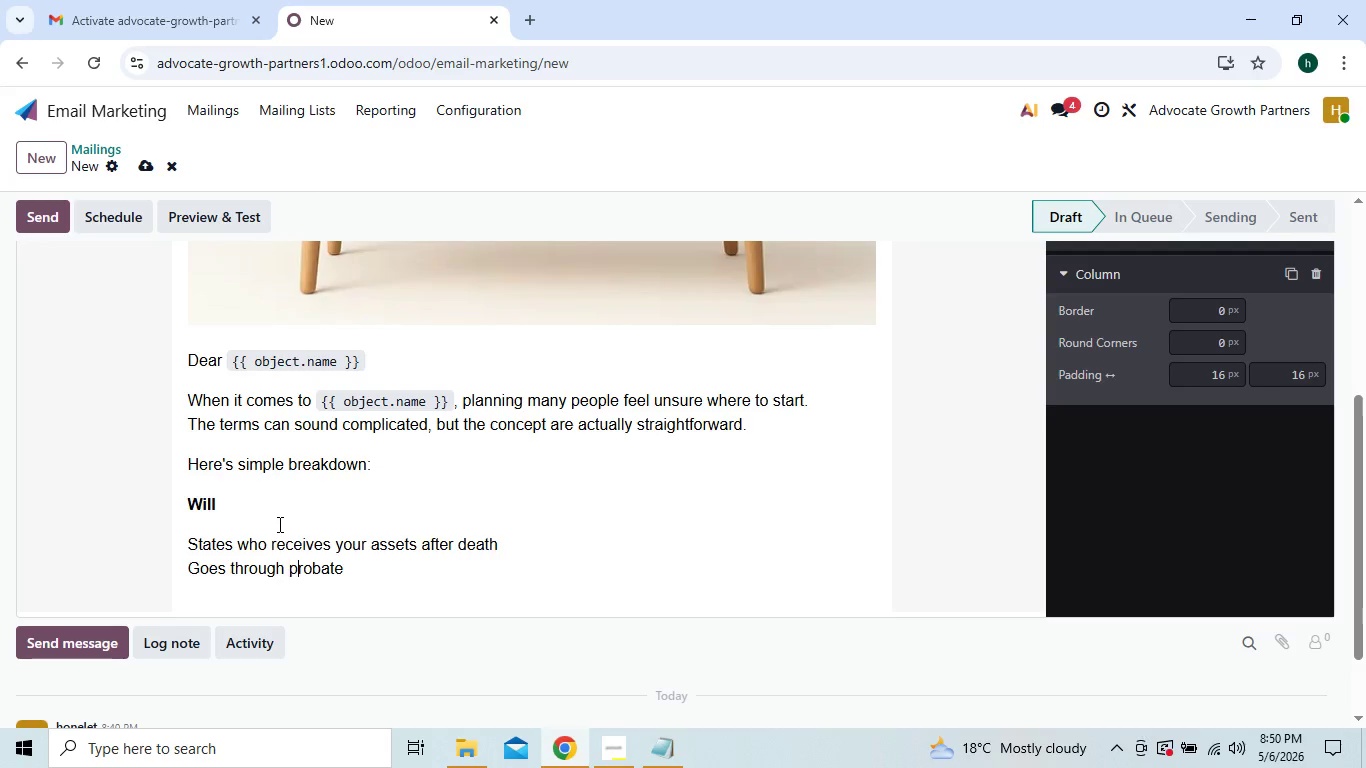 
key(ArrowRight)
 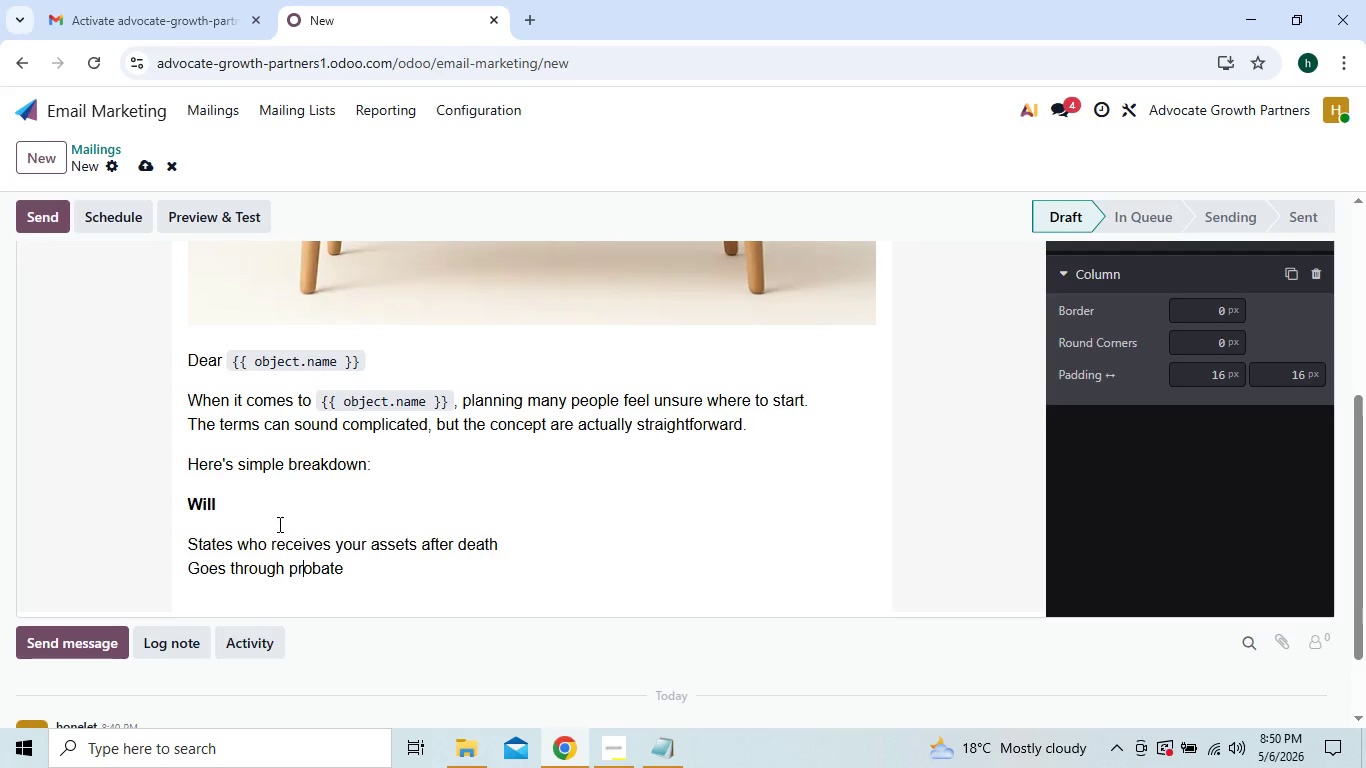 
key(ArrowRight)
 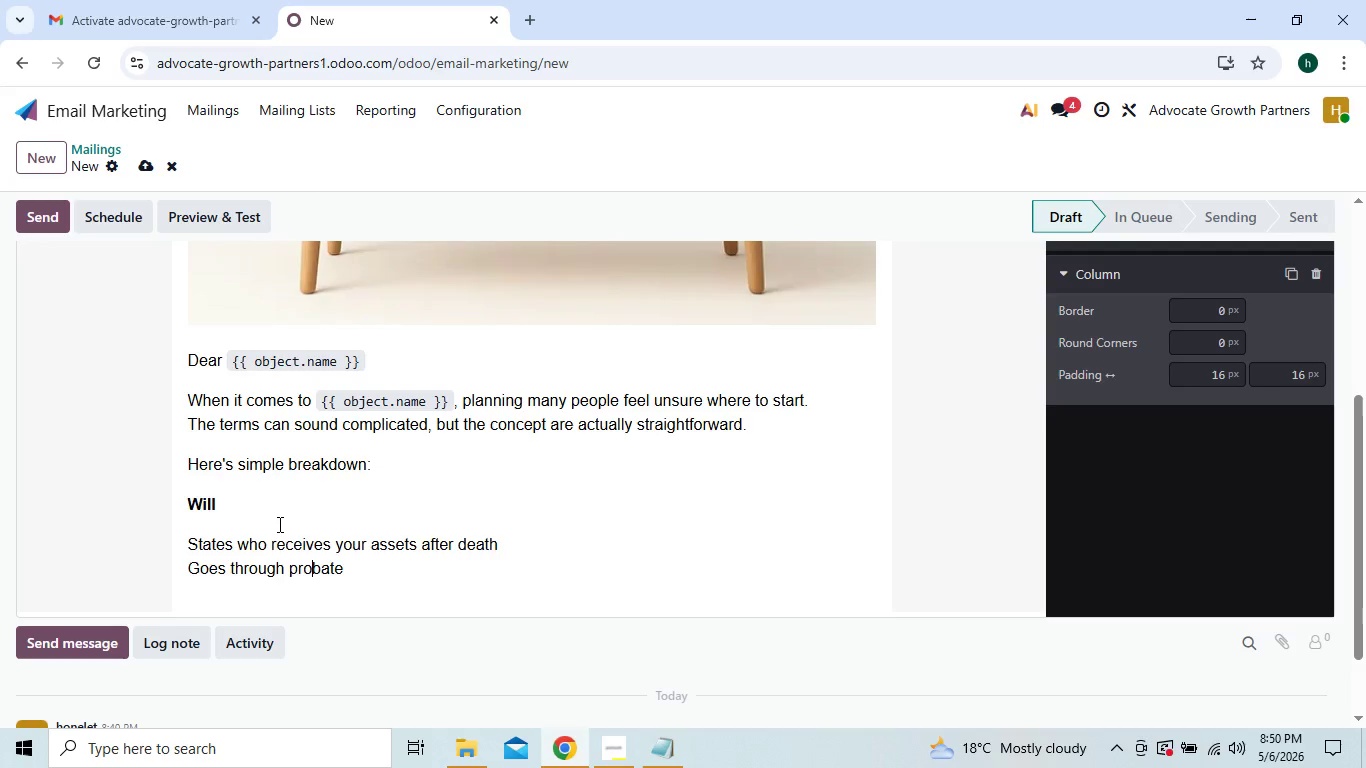 
key(ArrowRight)
 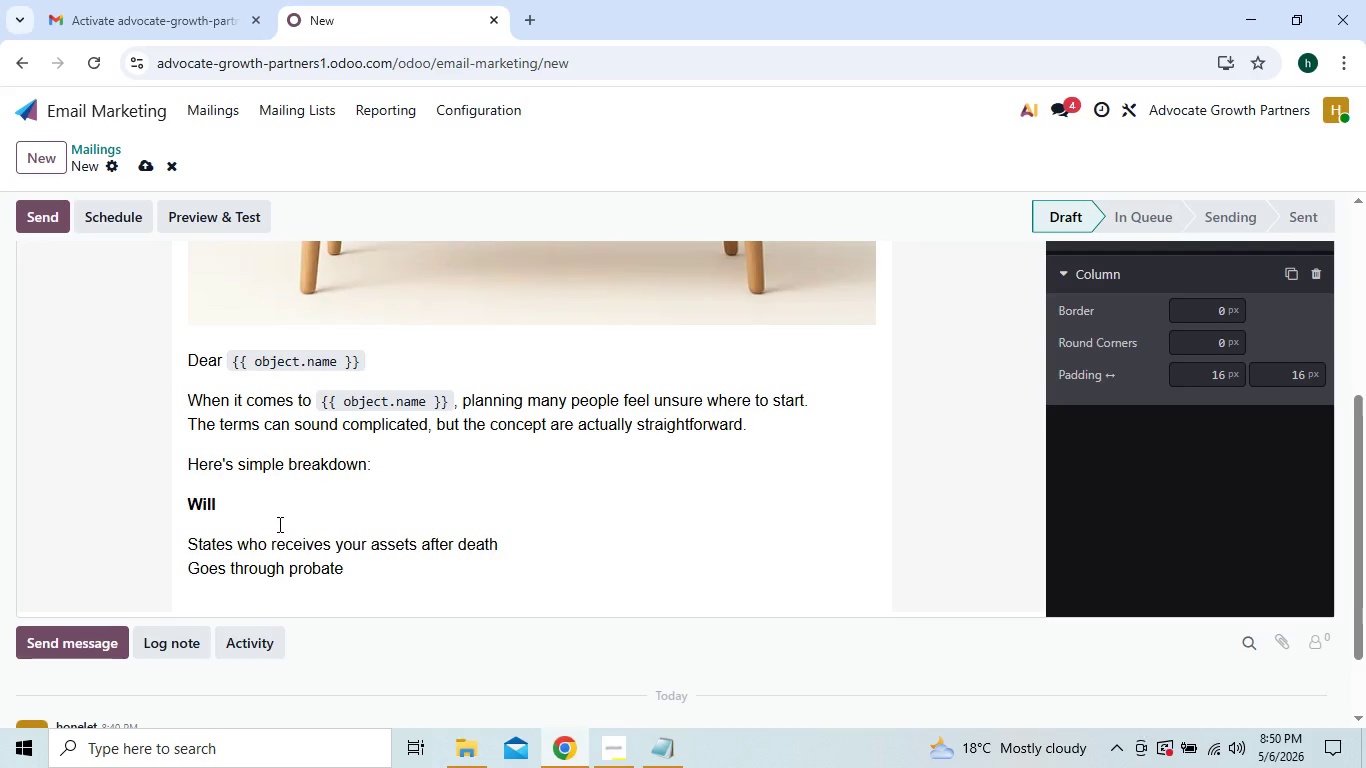 
key(ArrowRight)
 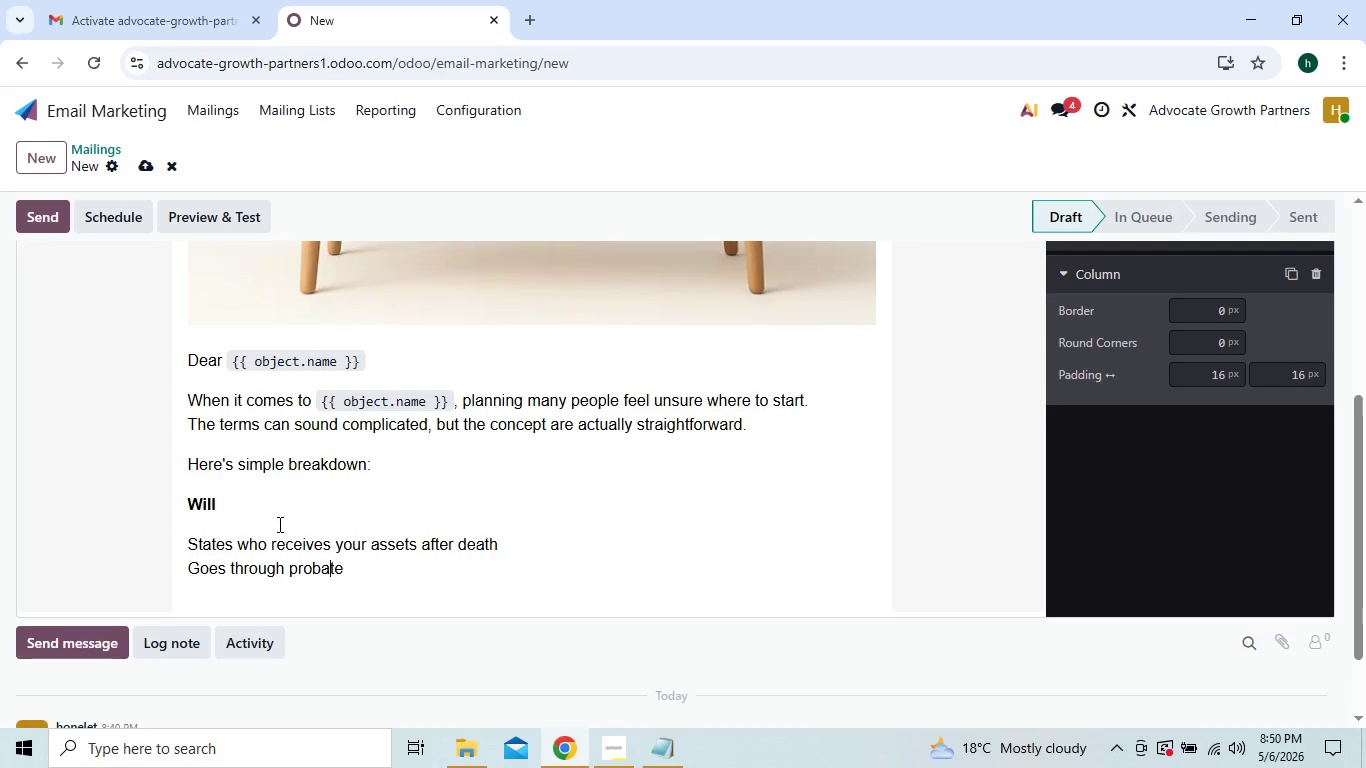 
key(ArrowRight)
 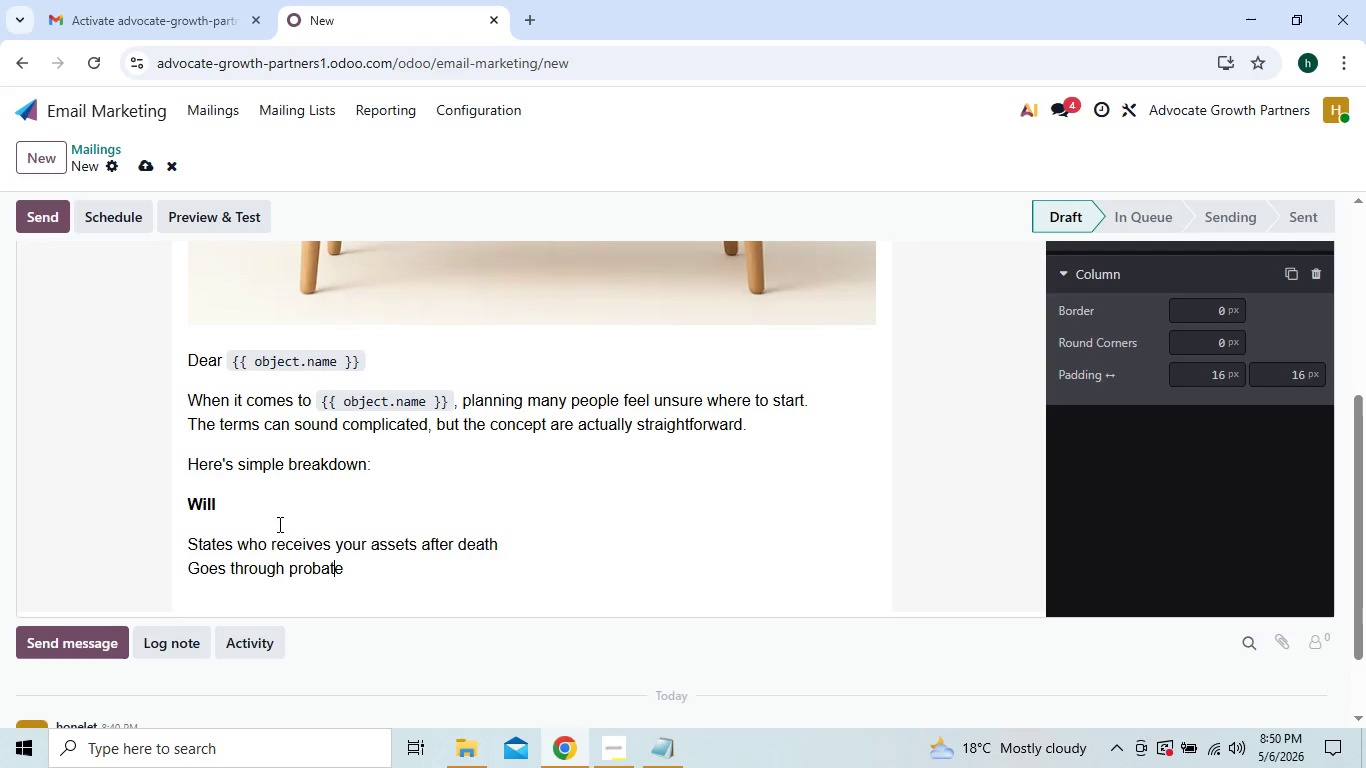 
key(ArrowRight)
 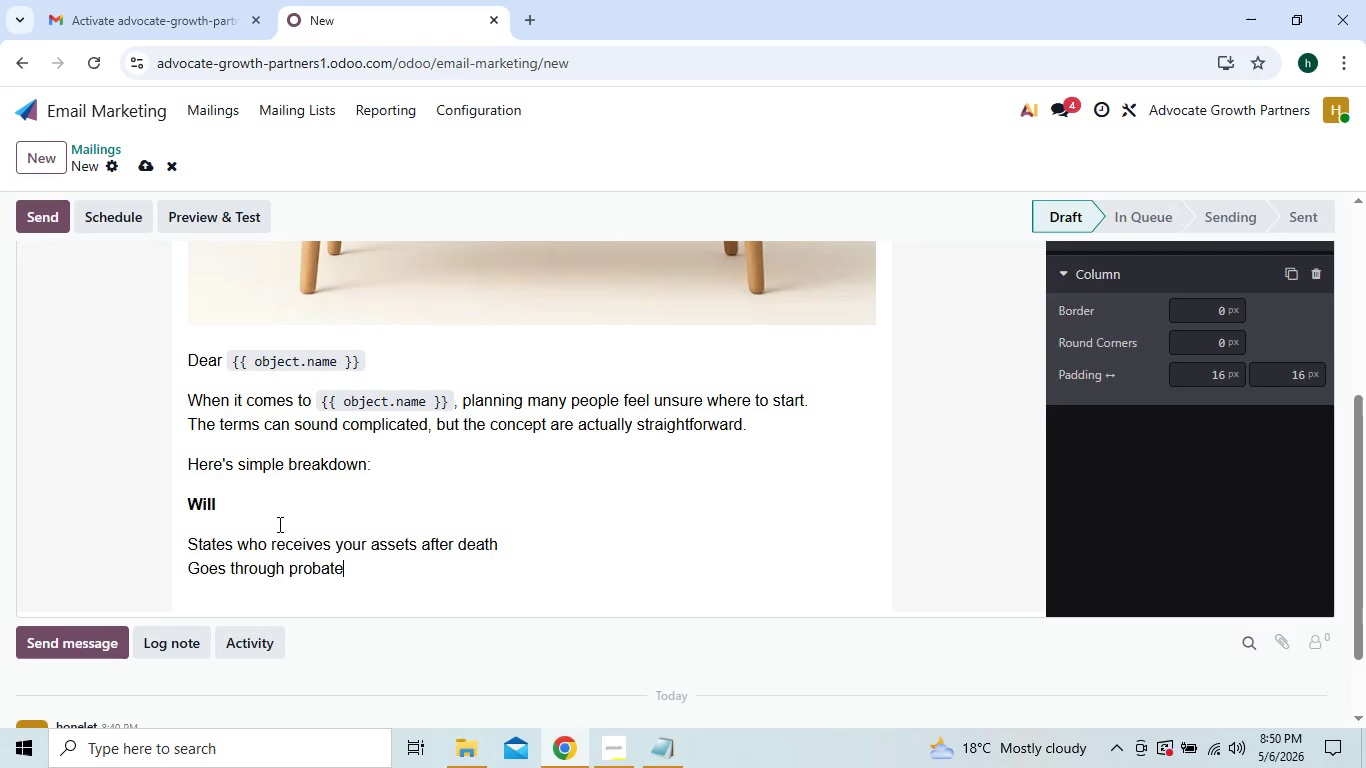 
key(ArrowRight)
 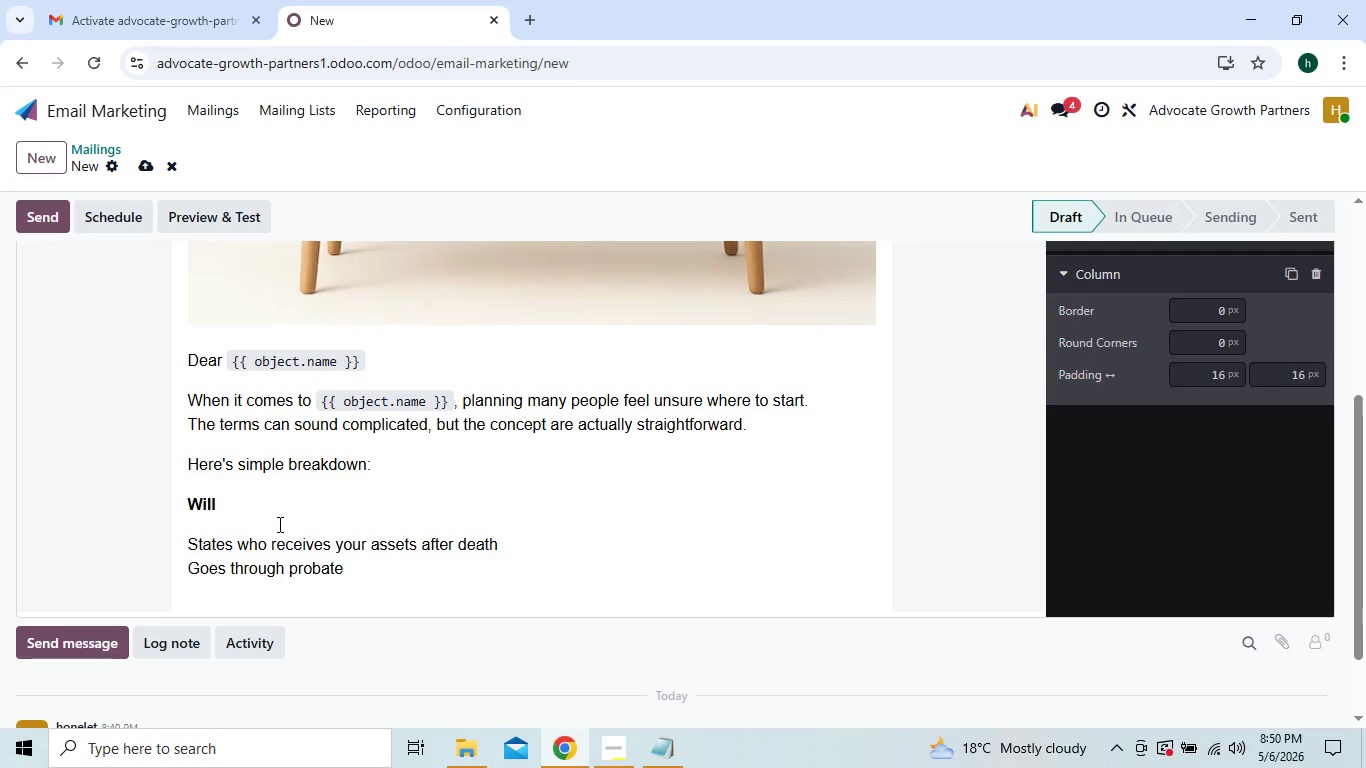 
type( ())
 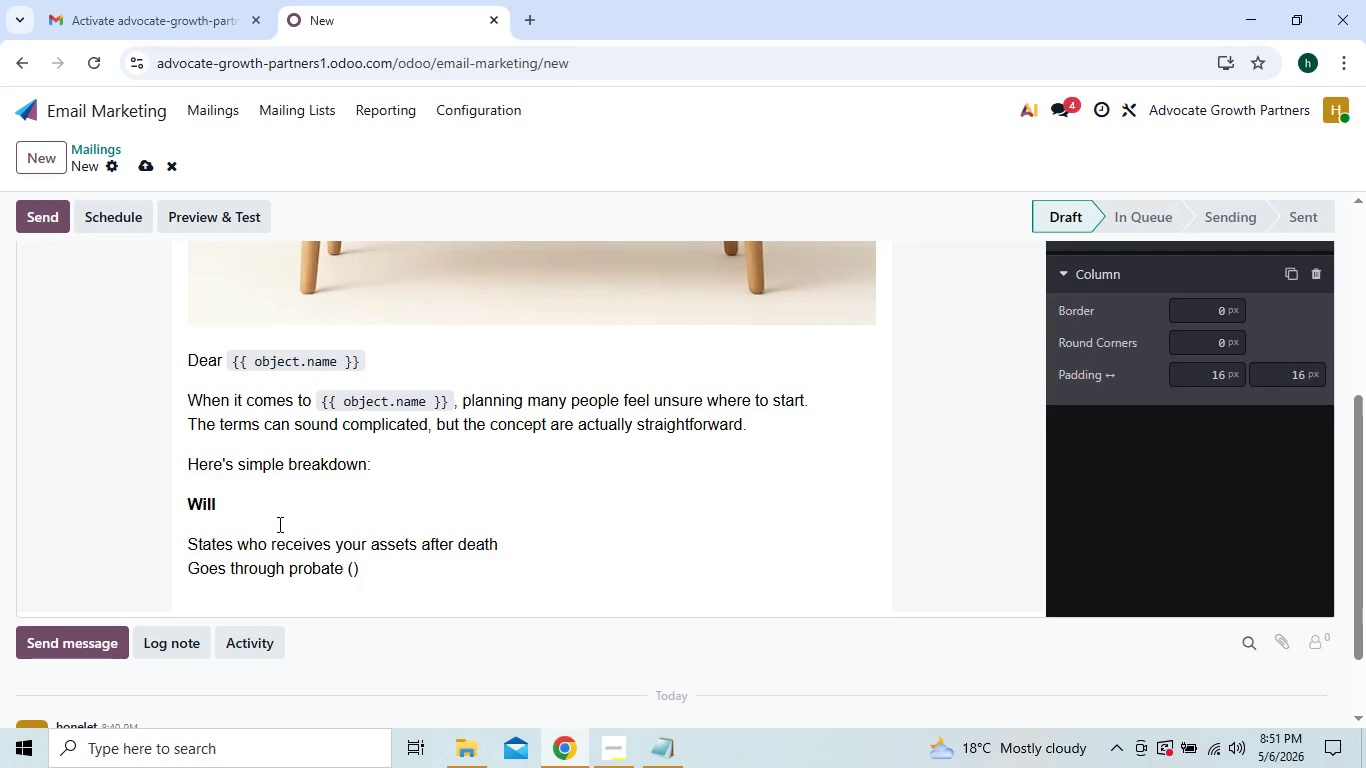 
key(ArrowLeft)
 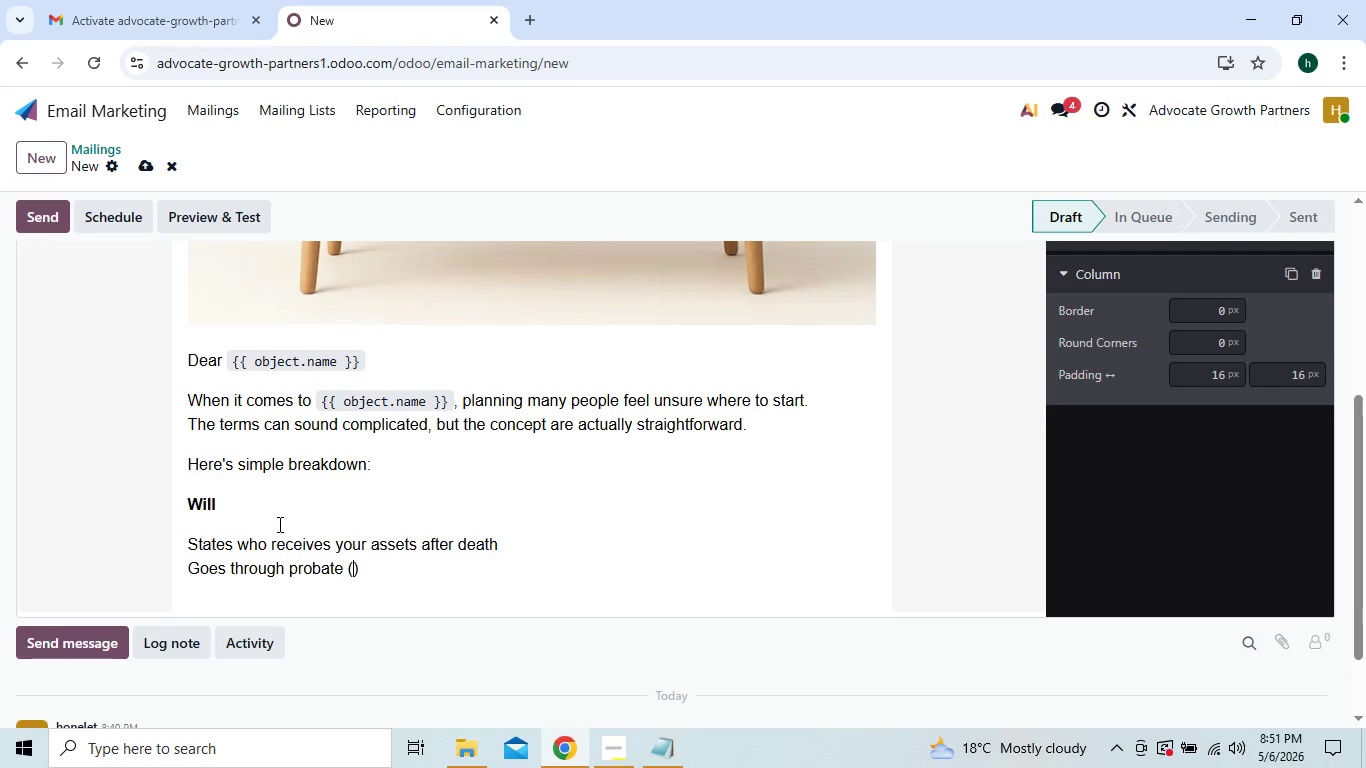 
type(cou)
 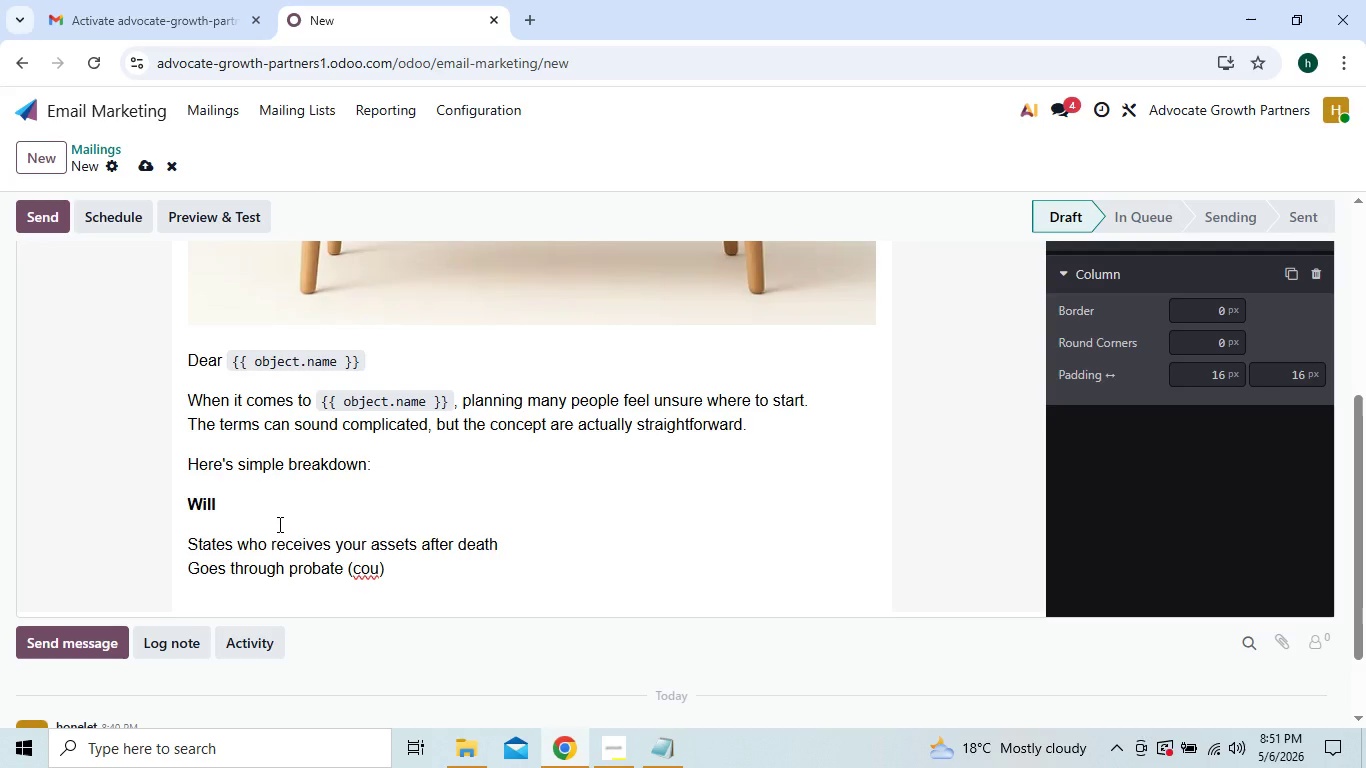 
type(rt pr)
 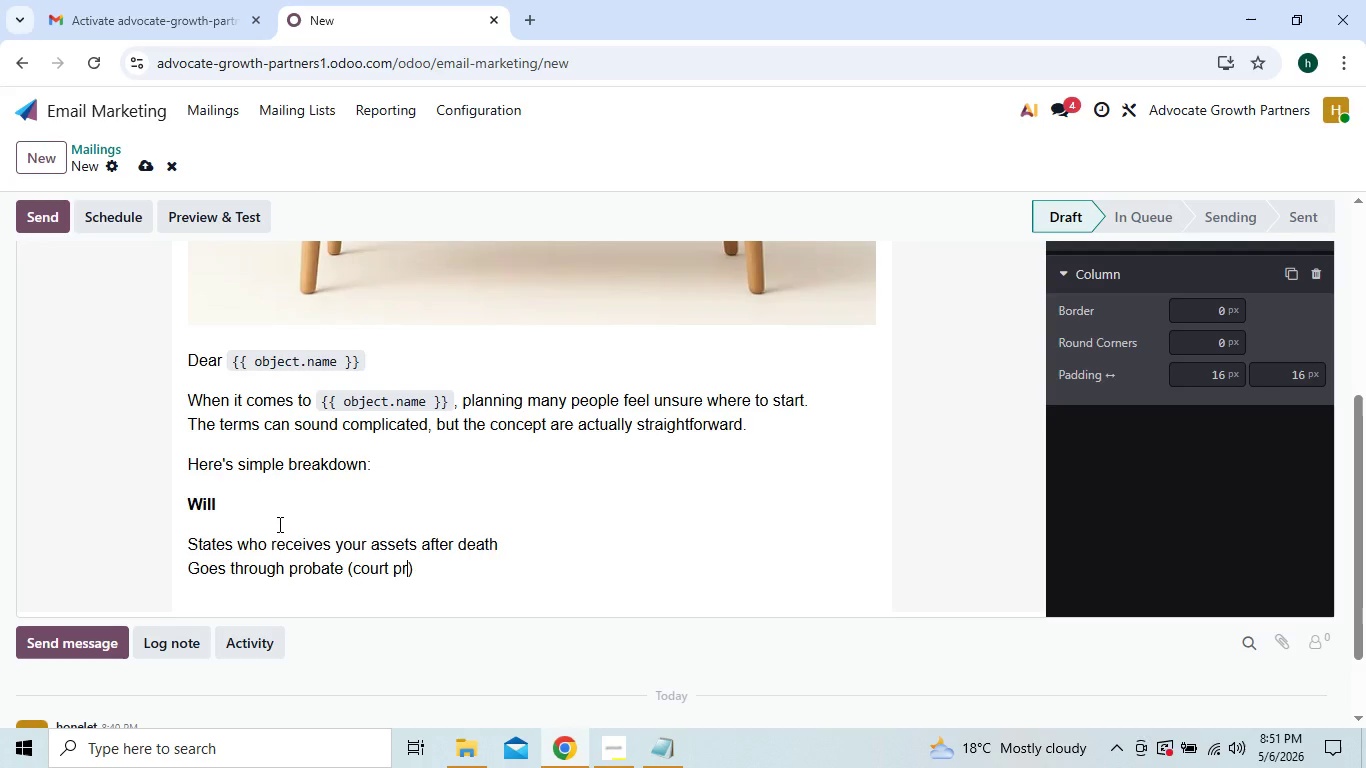 
type(ocess)
 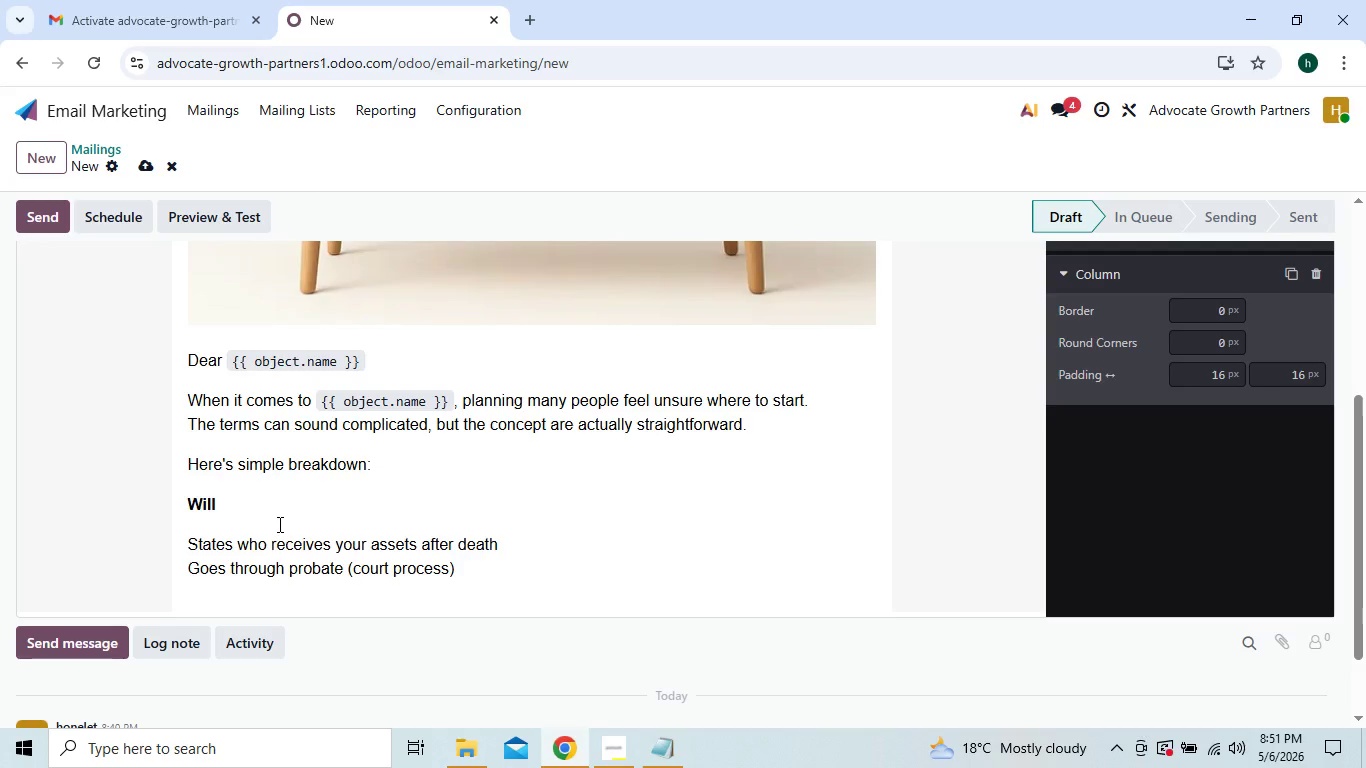 
wait(6.77)
 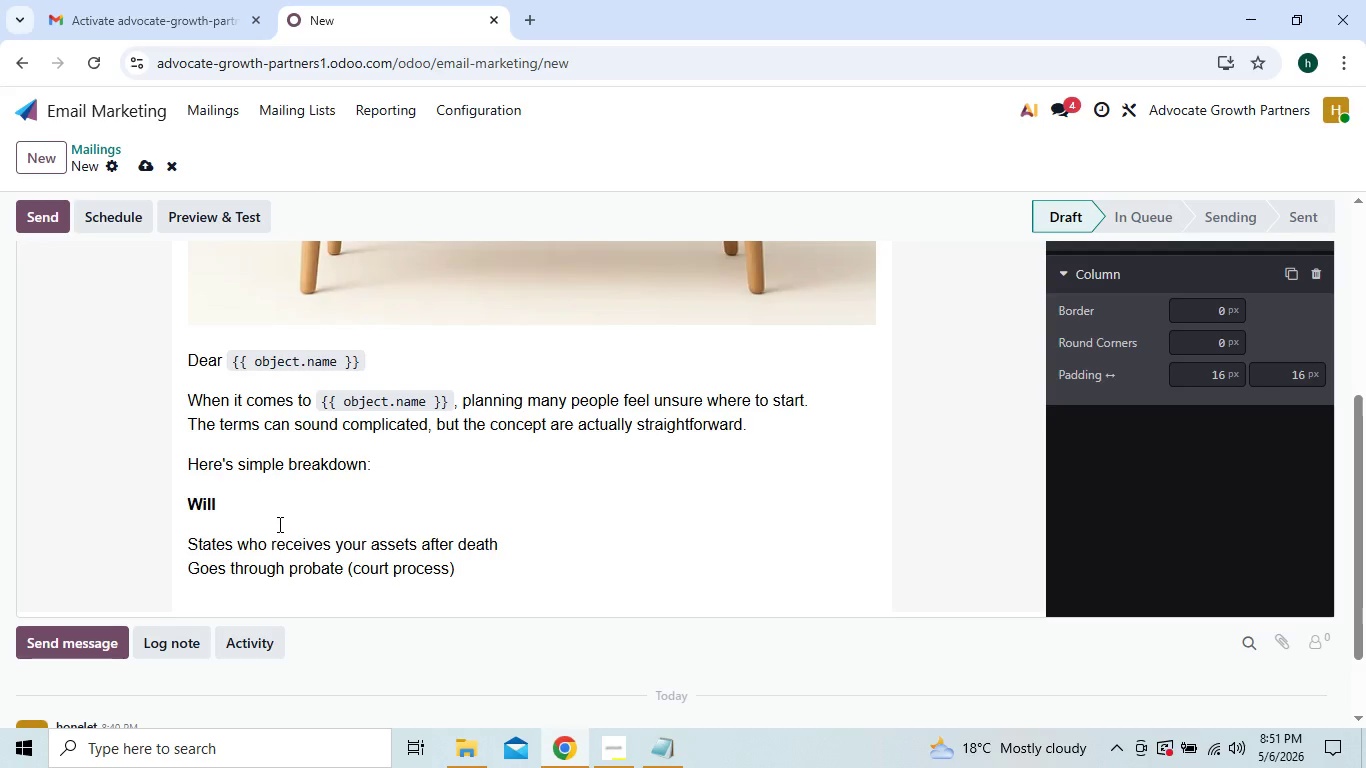 
left_click([466, 569])
 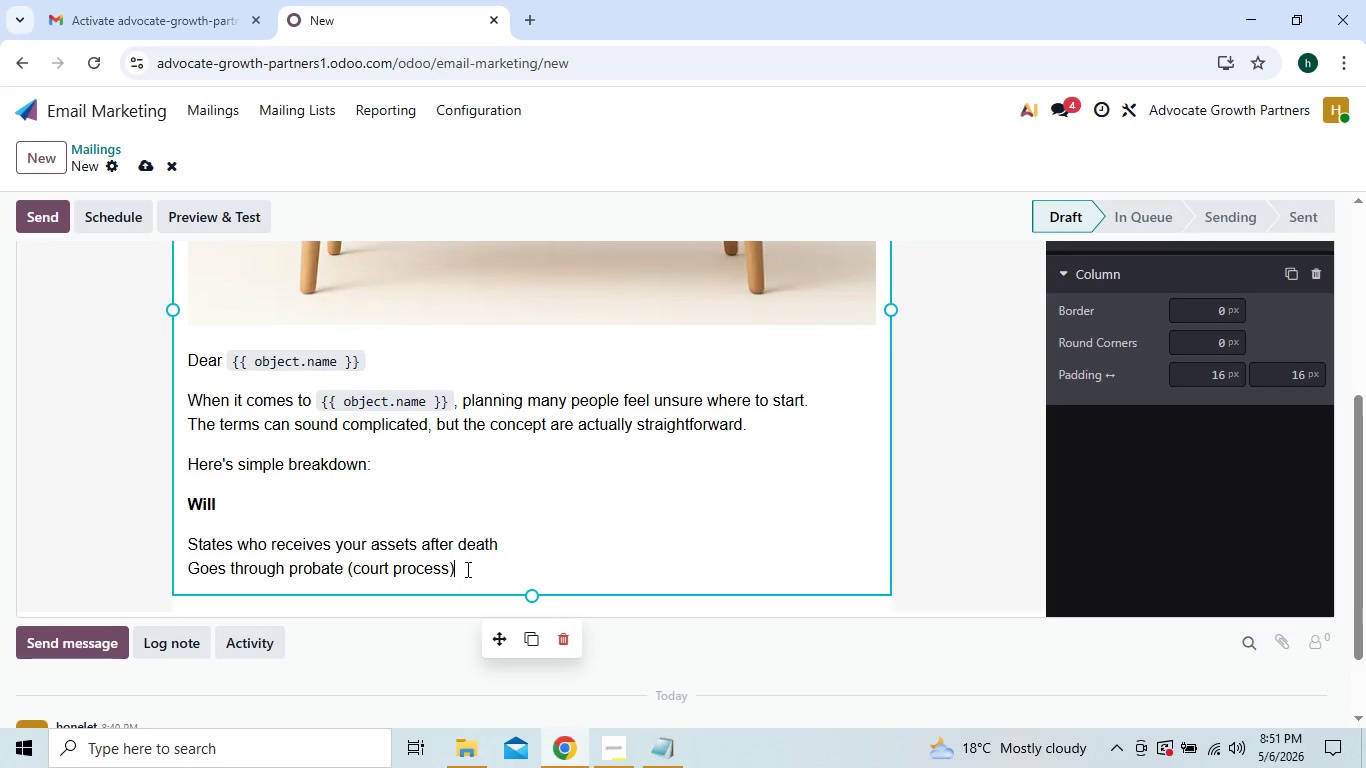 
key(Enter)
 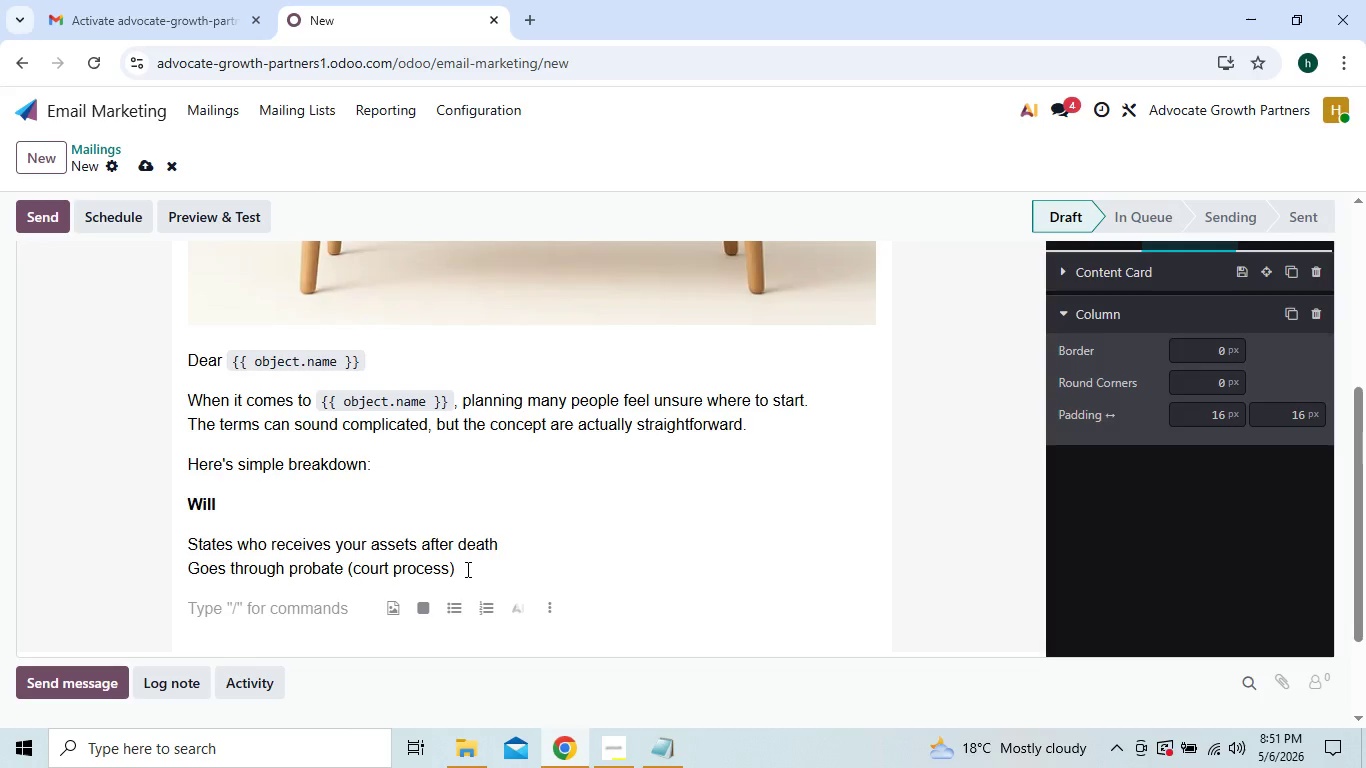 
hold_key(key=CapsLock, duration=0.64)
 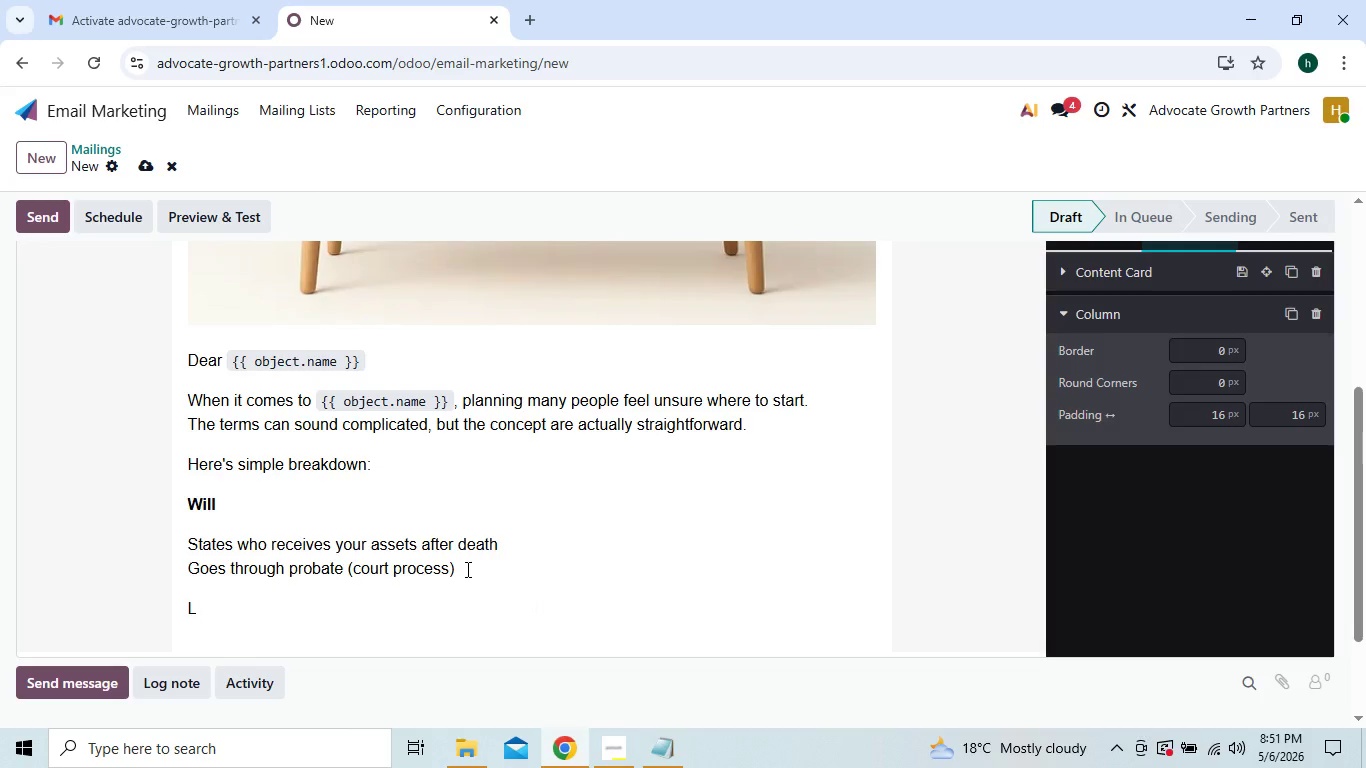 
type(li)
key(Backspace)
type(IVING Trust)
 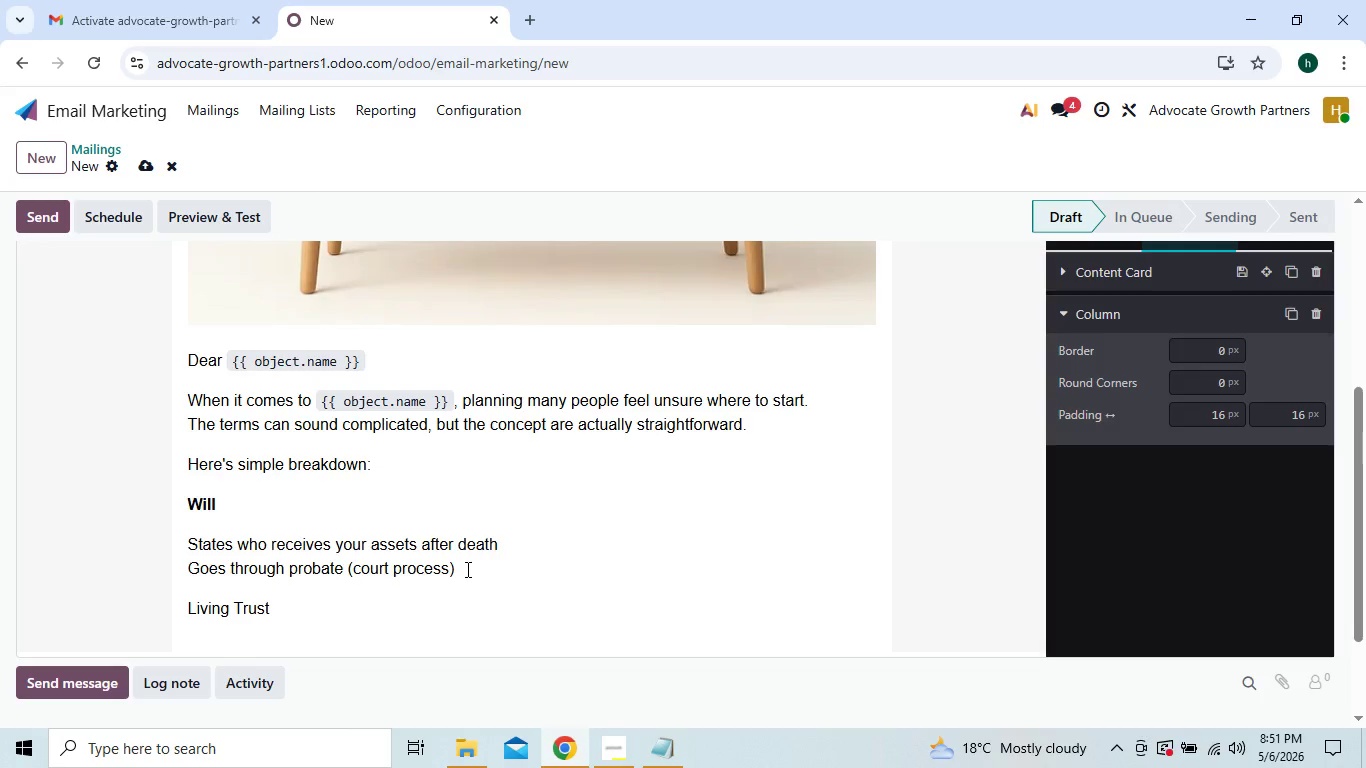 
hold_key(key=CapsLock, duration=1.22)
 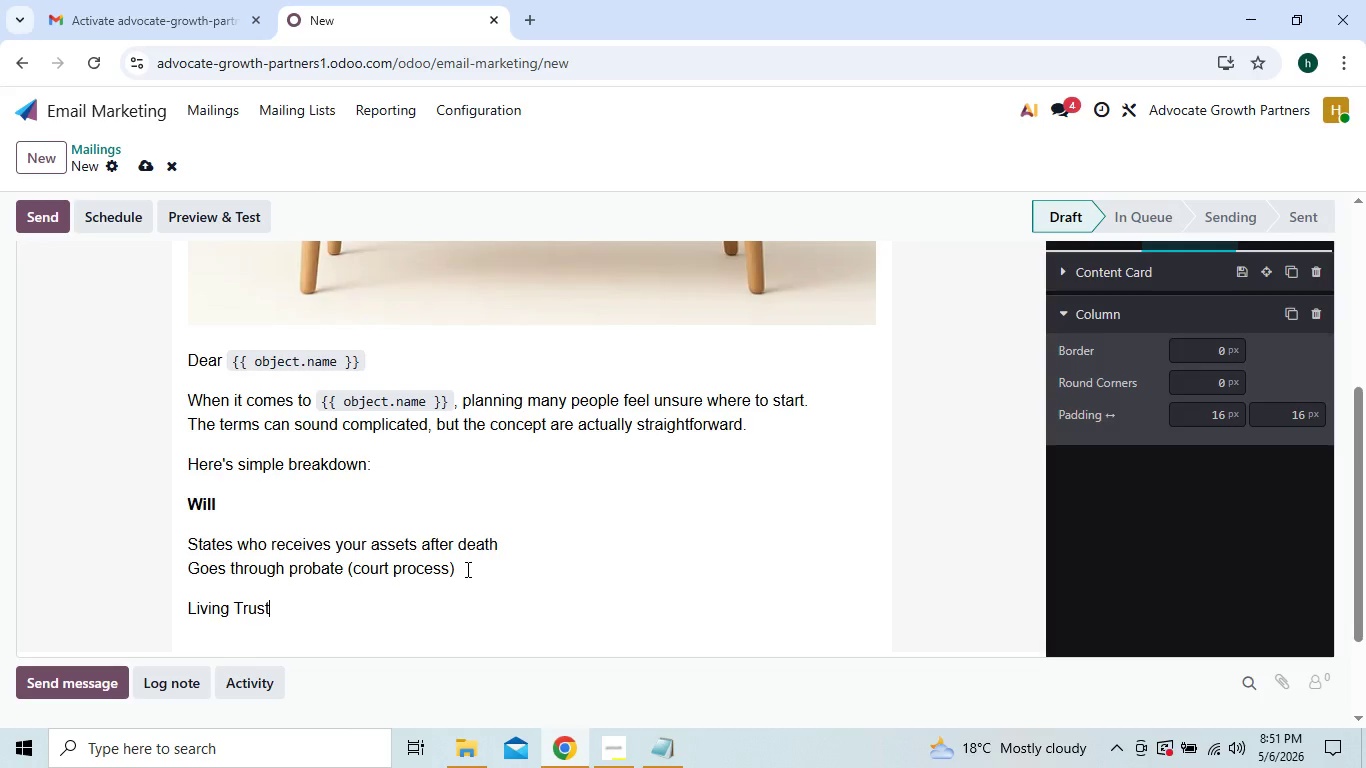 
wait(10.36)
 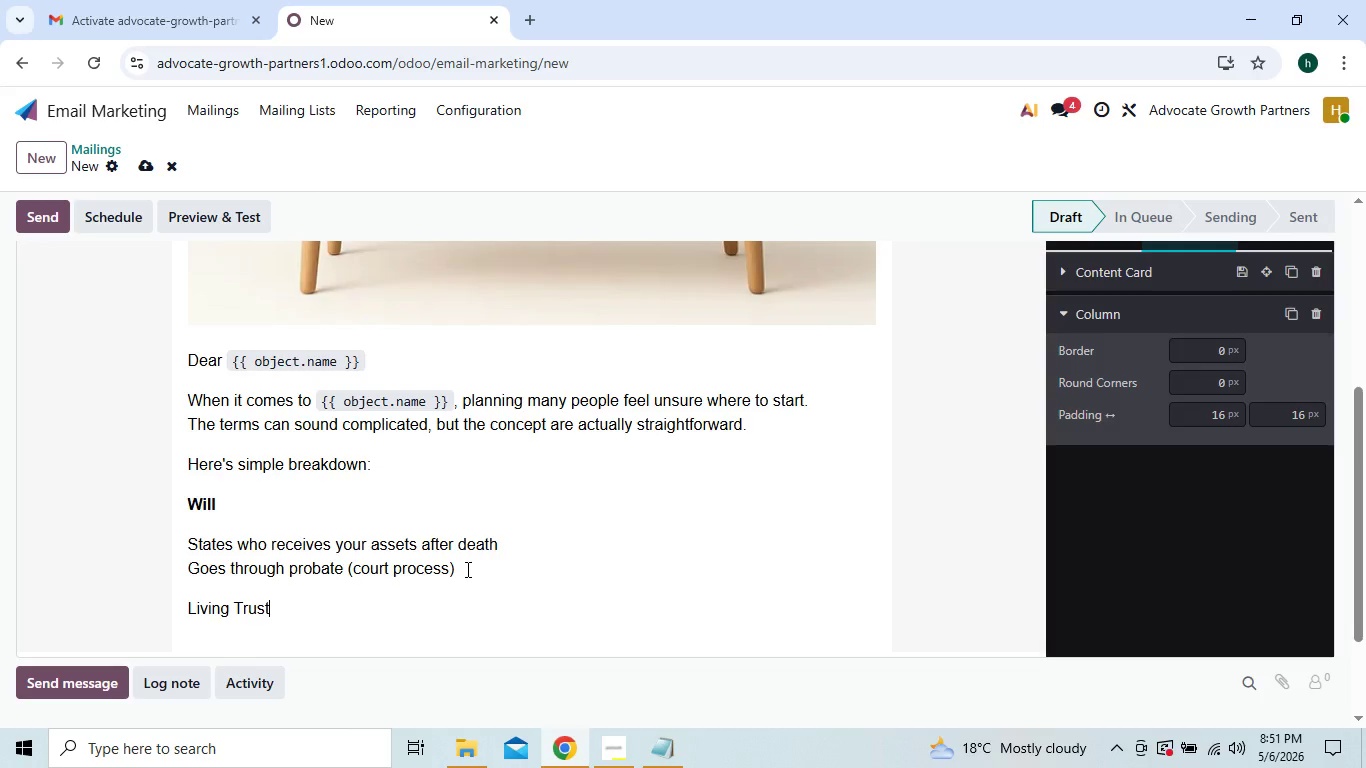 
key(Enter)
 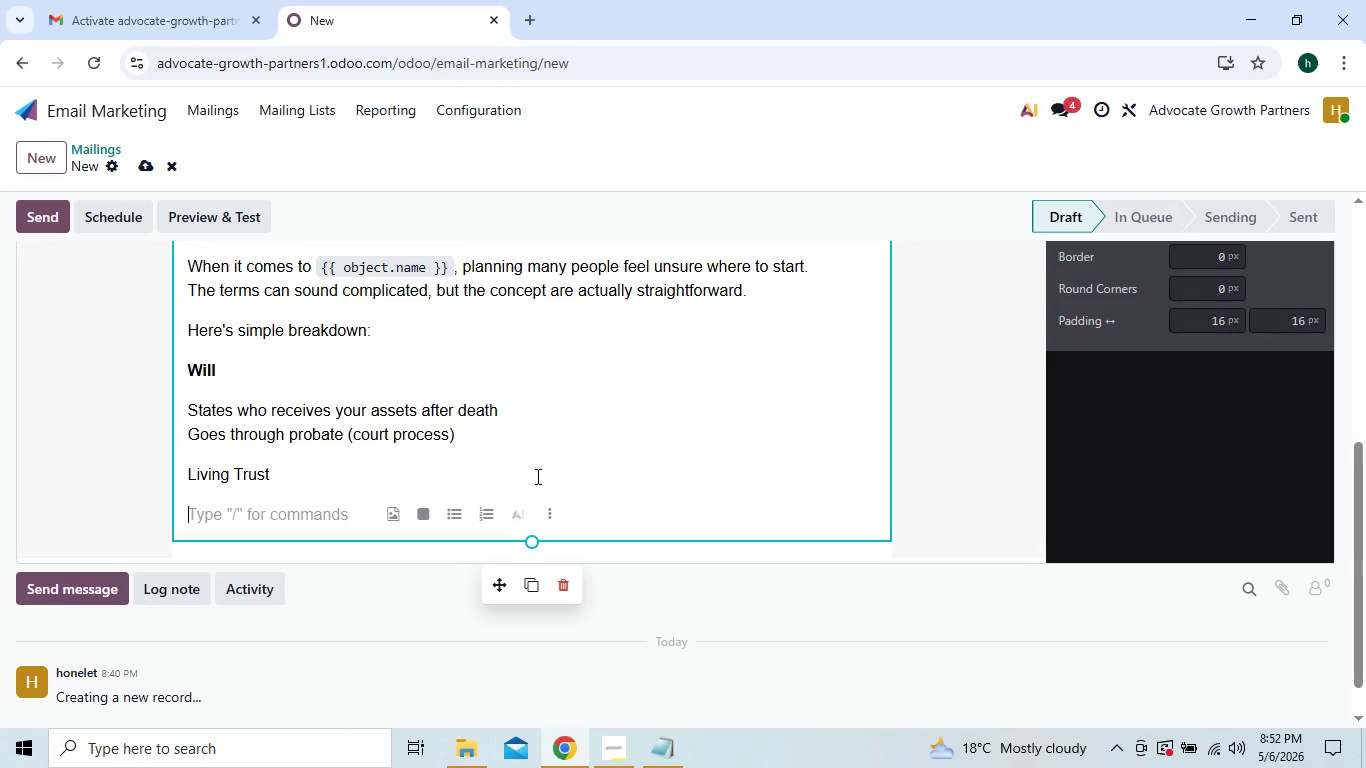 
wait(54.94)
 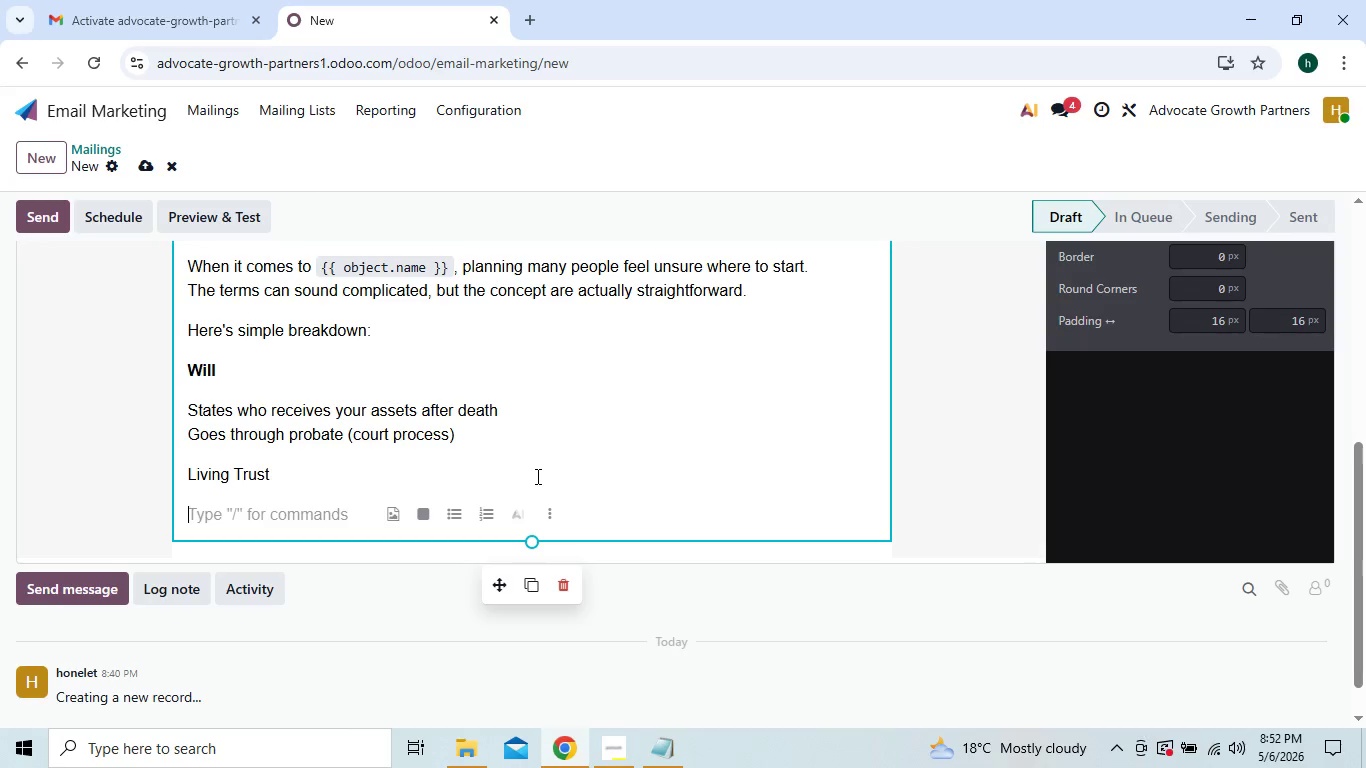 
type(Helps avoid)
 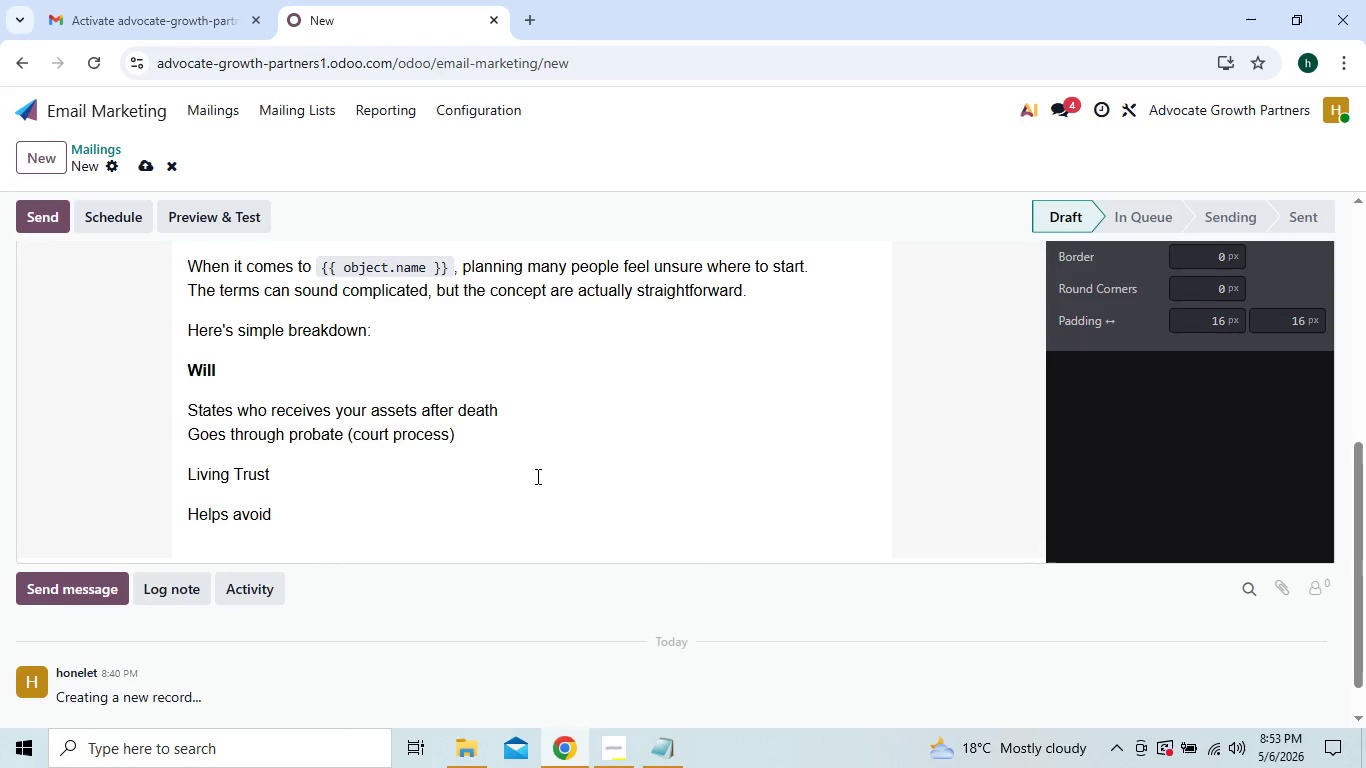 
wait(6.3)
 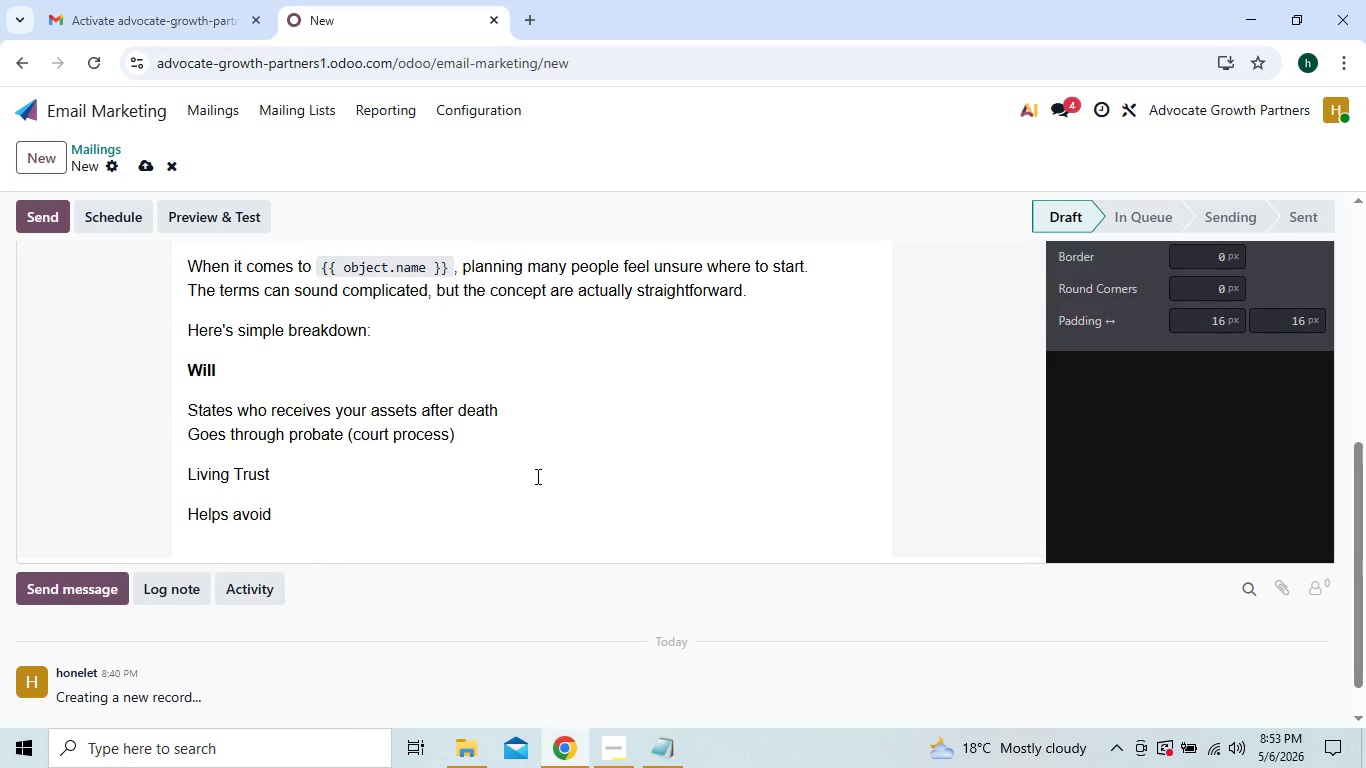 
type( probae)
key(Backspace)
type(te)
 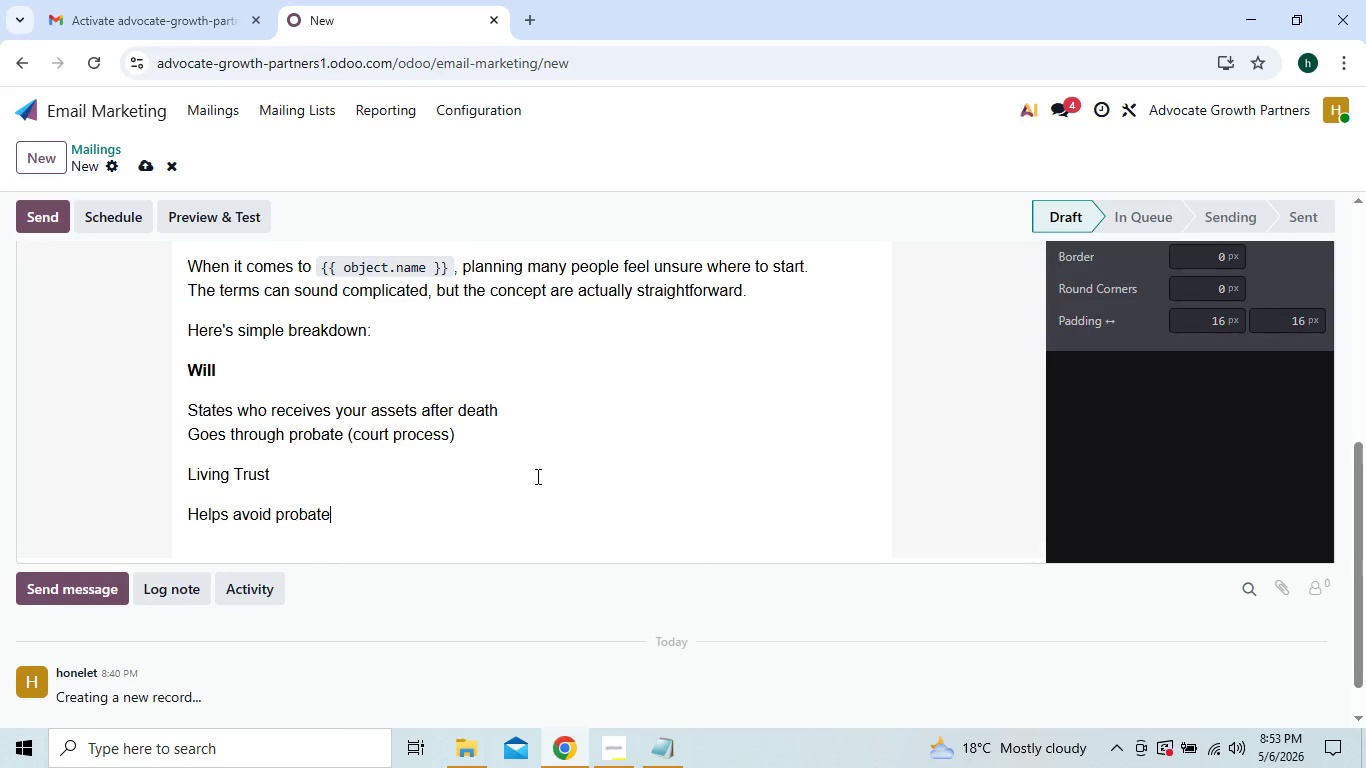 
key(Shift+Enter)
 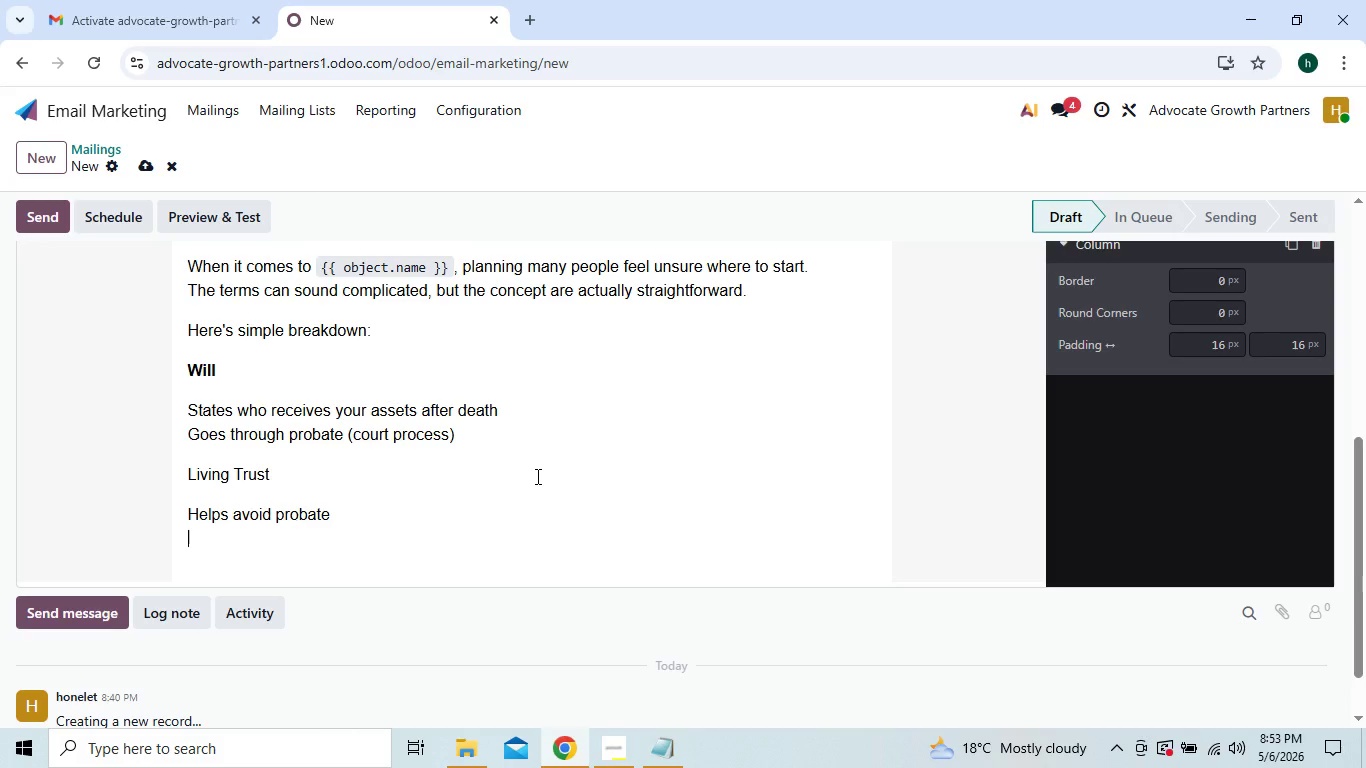 
type(allo)
key(Backspace)
key(Backspace)
key(Backspace)
key(Backspace)
type(Allows smooth)
 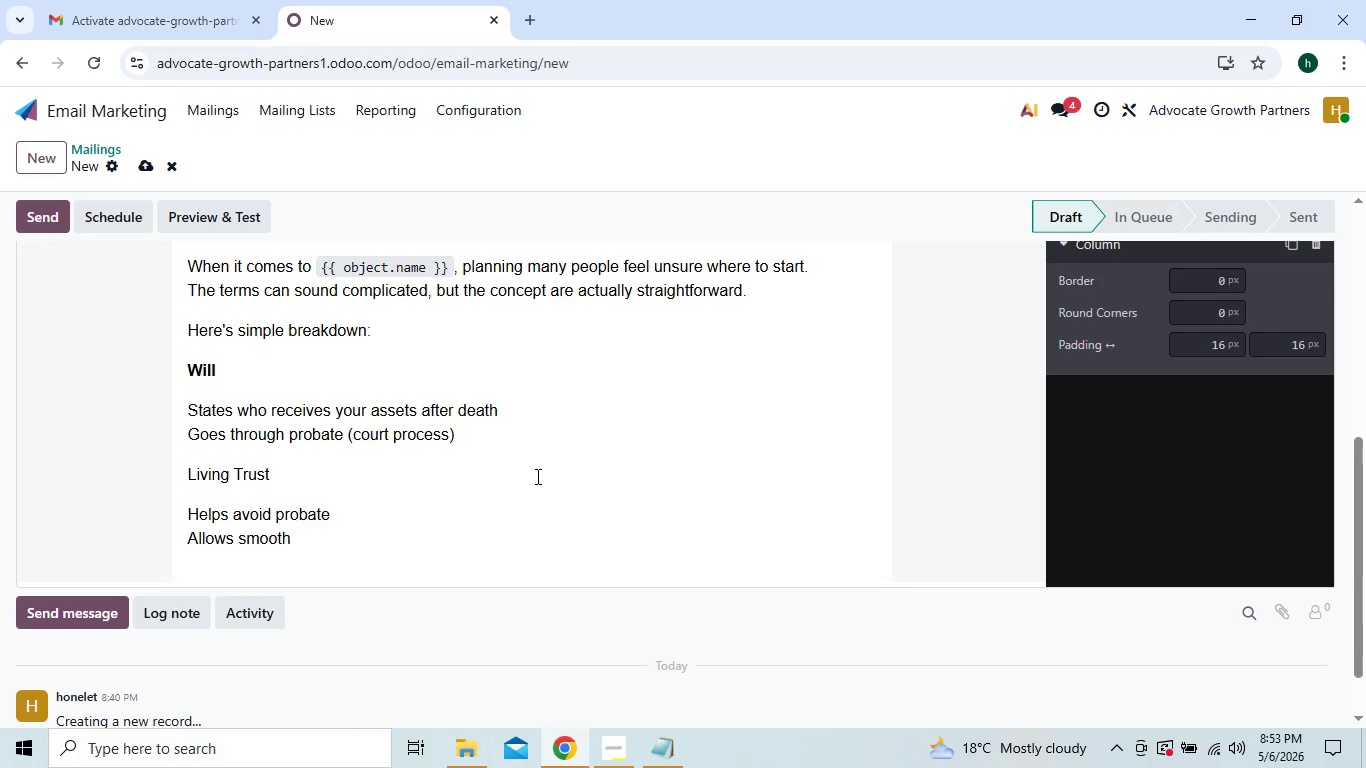 
type(er)
 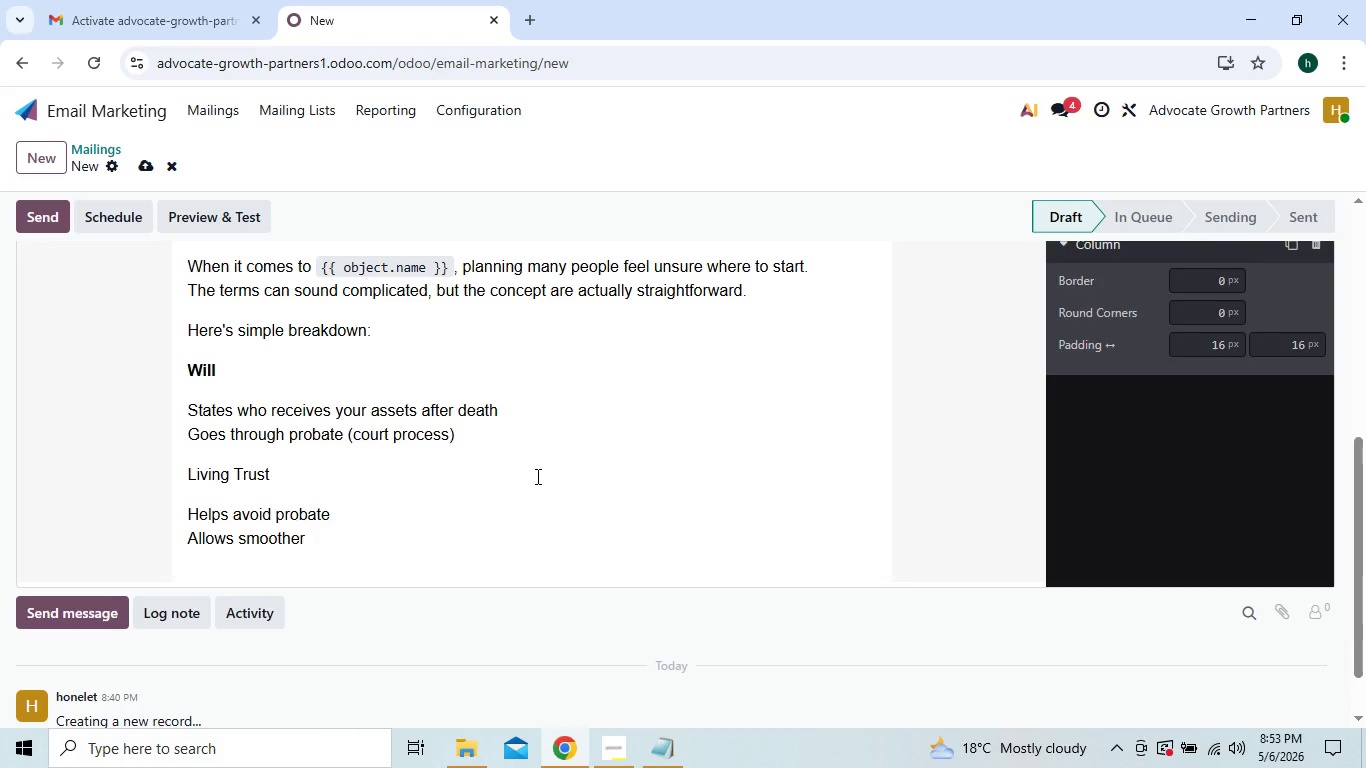 
wait(7.92)
 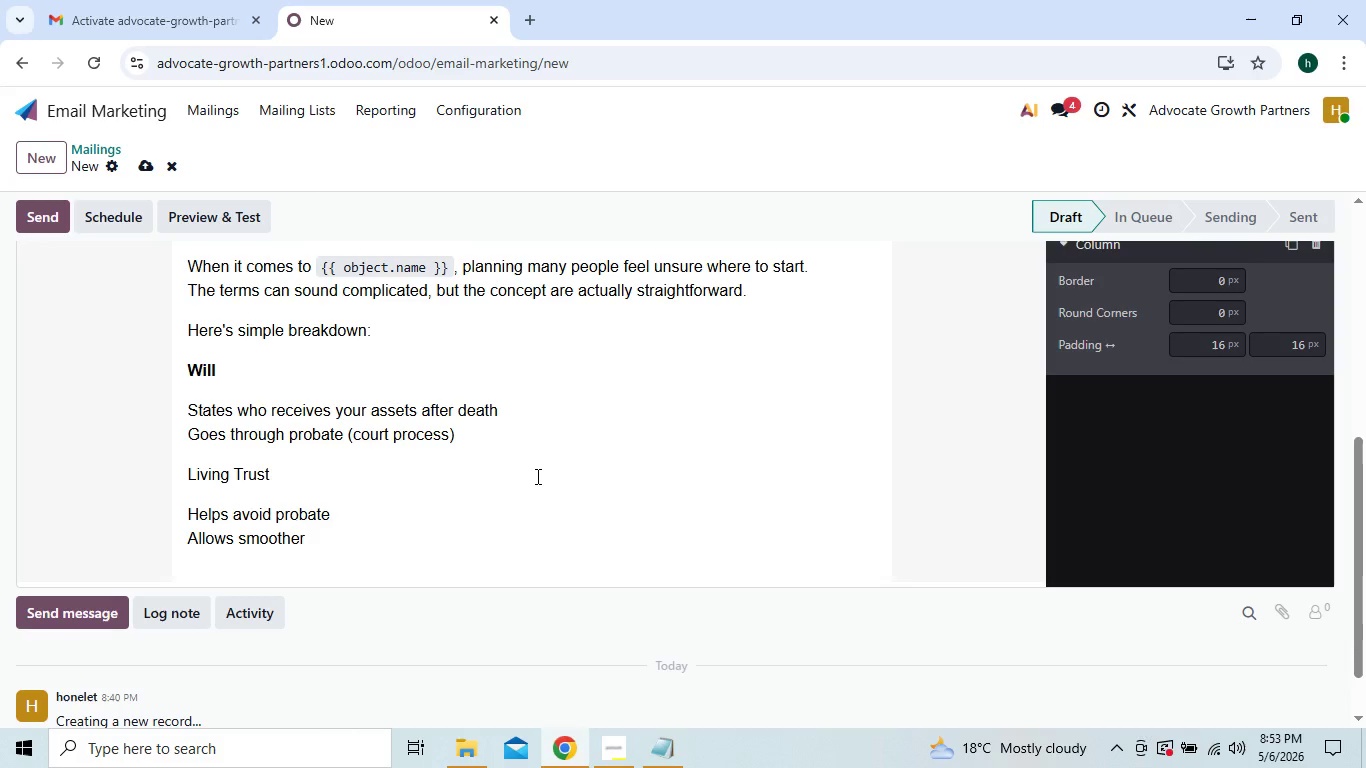 
type( tran)
 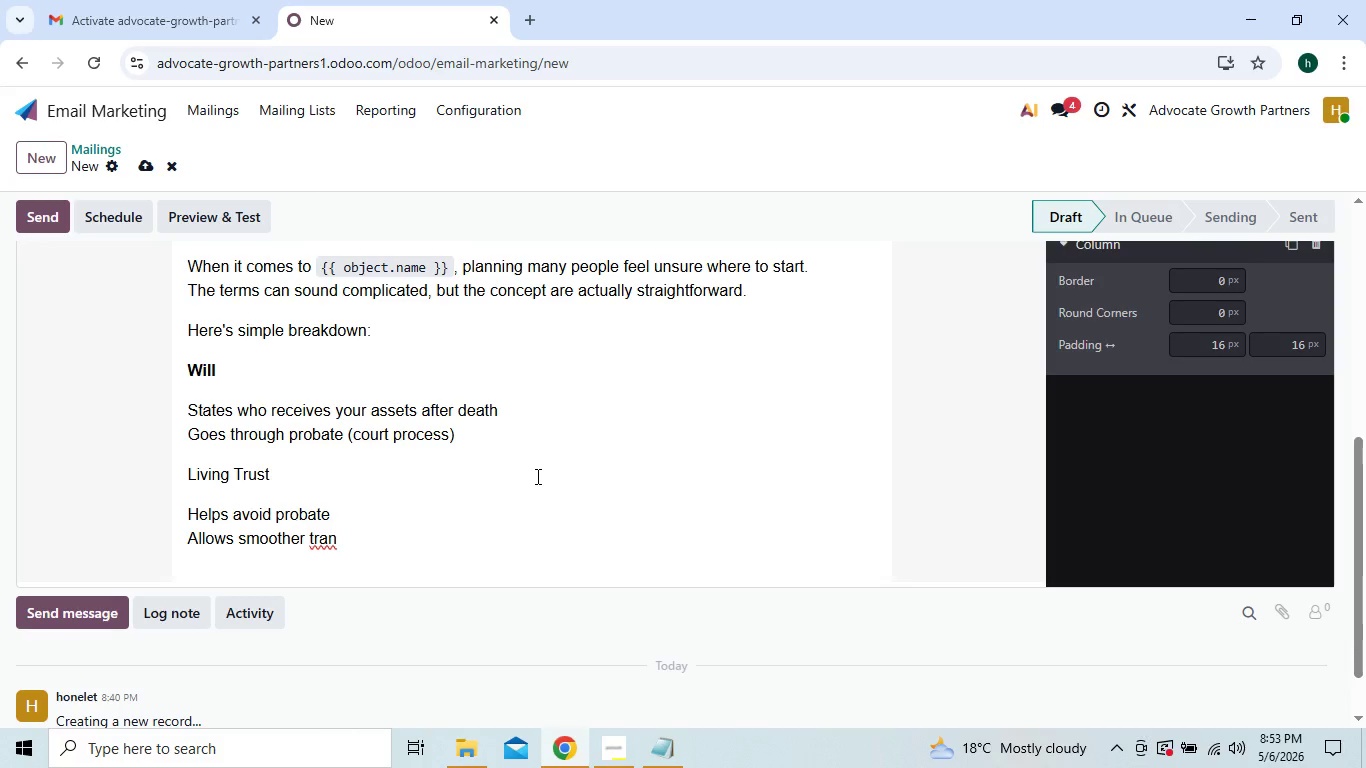 
type(sfer of ass)
 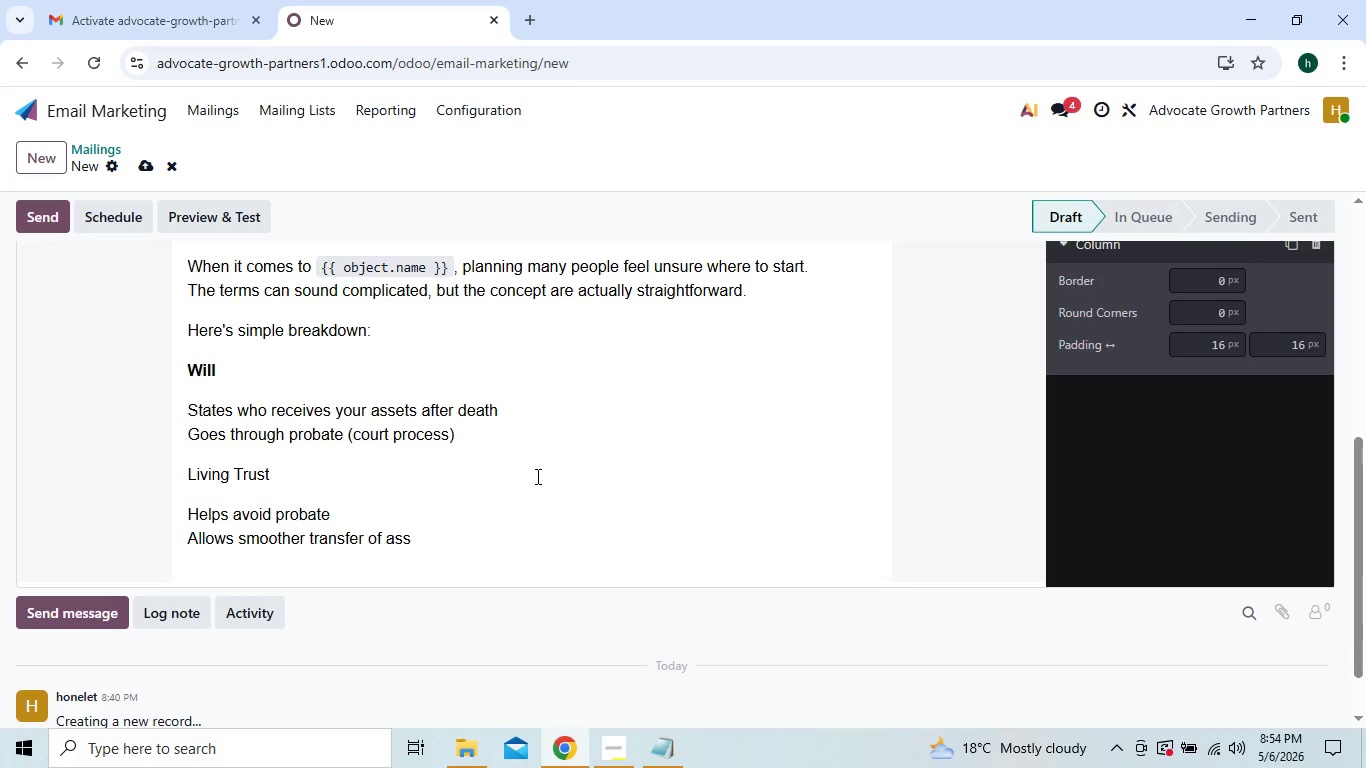 
wait(12.97)
 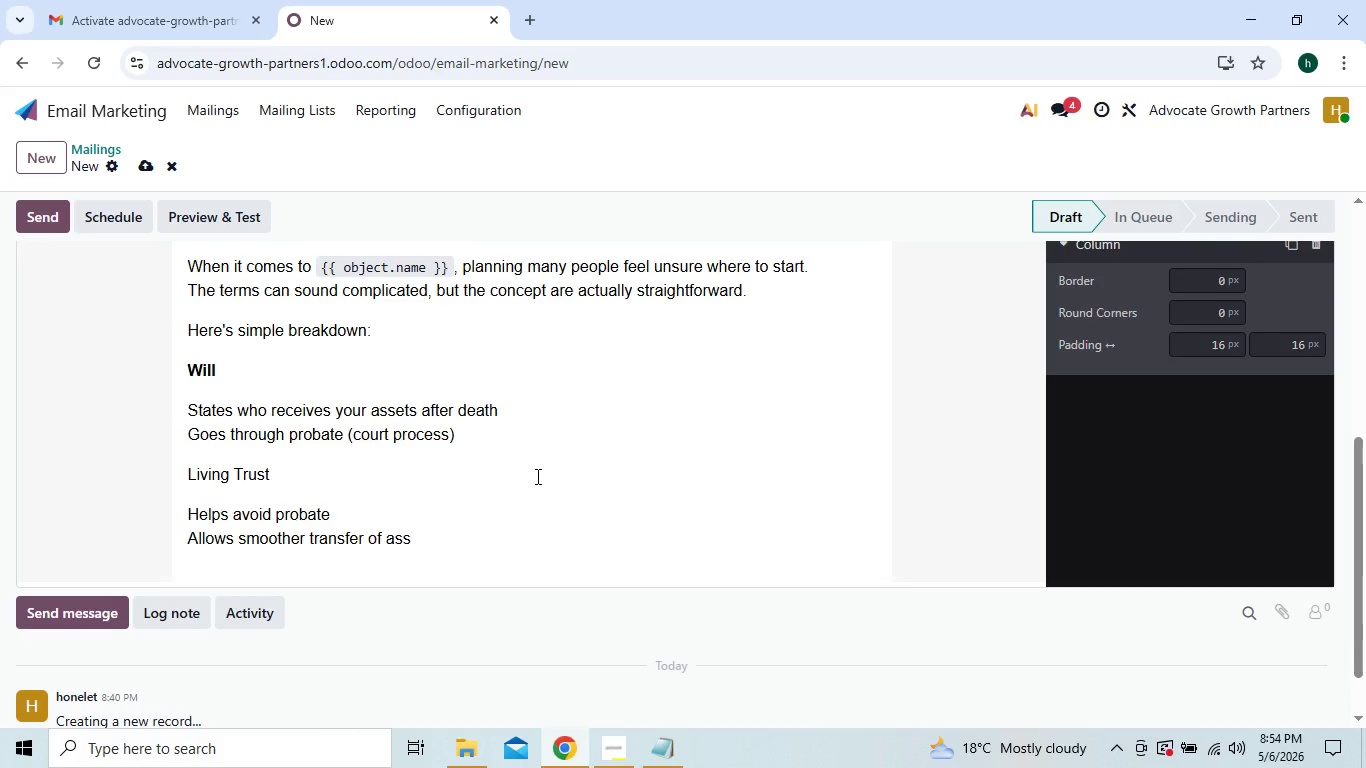 
type(ets to family)
 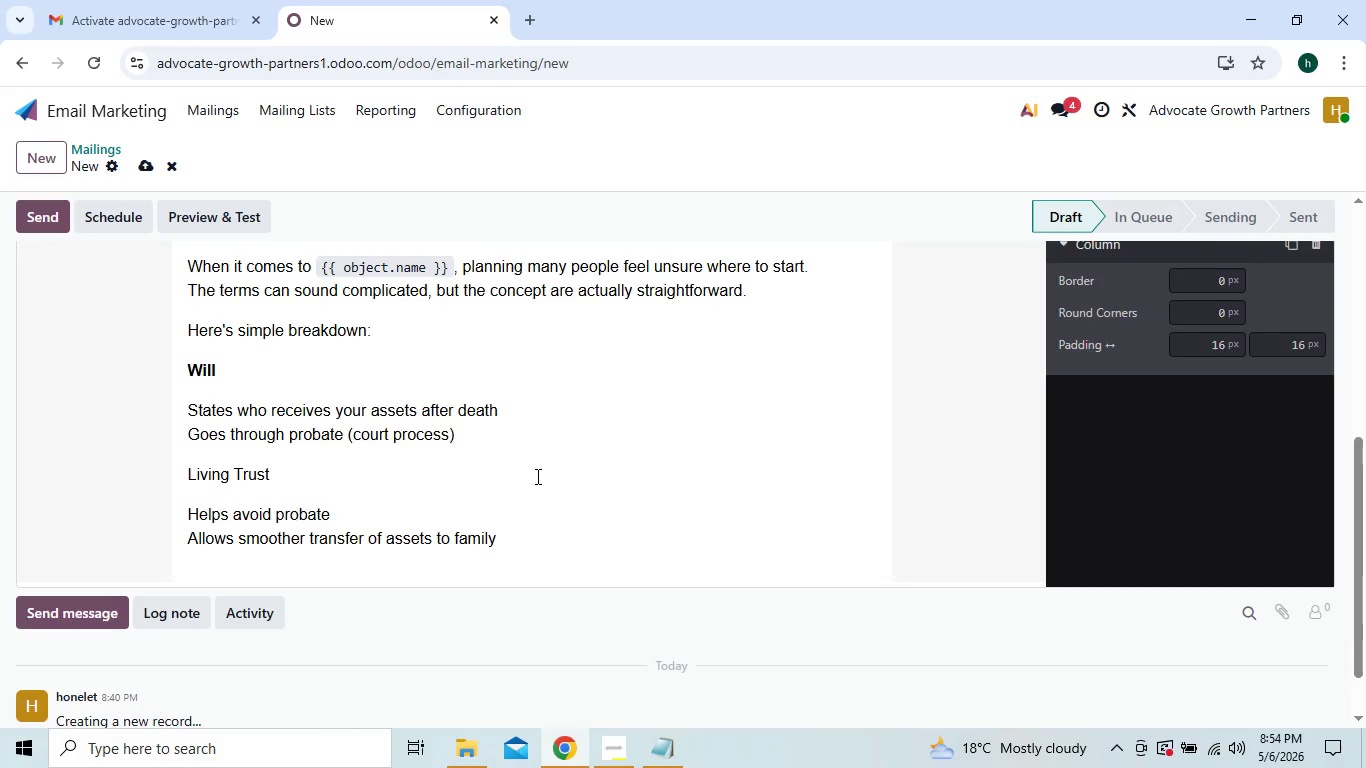 
key(Shift+Enter)
 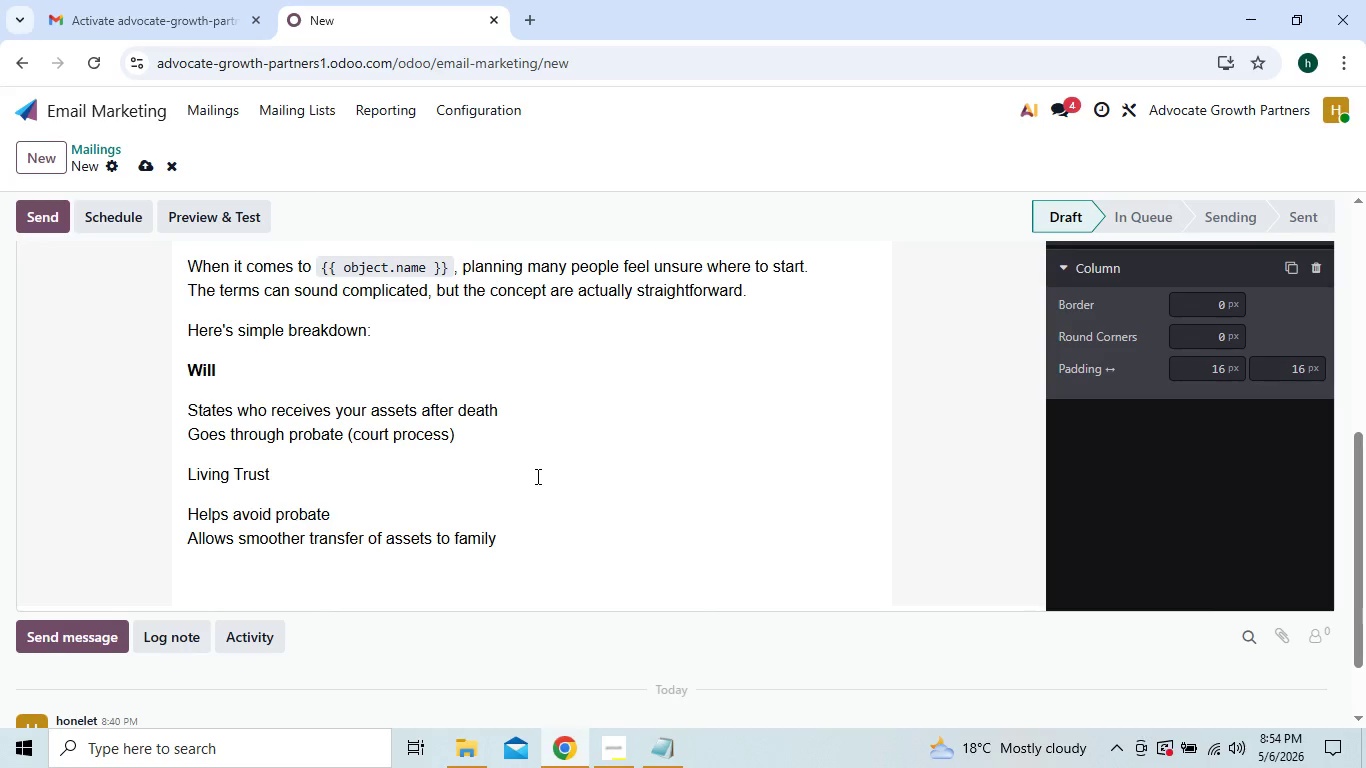 
type(offers mo)
 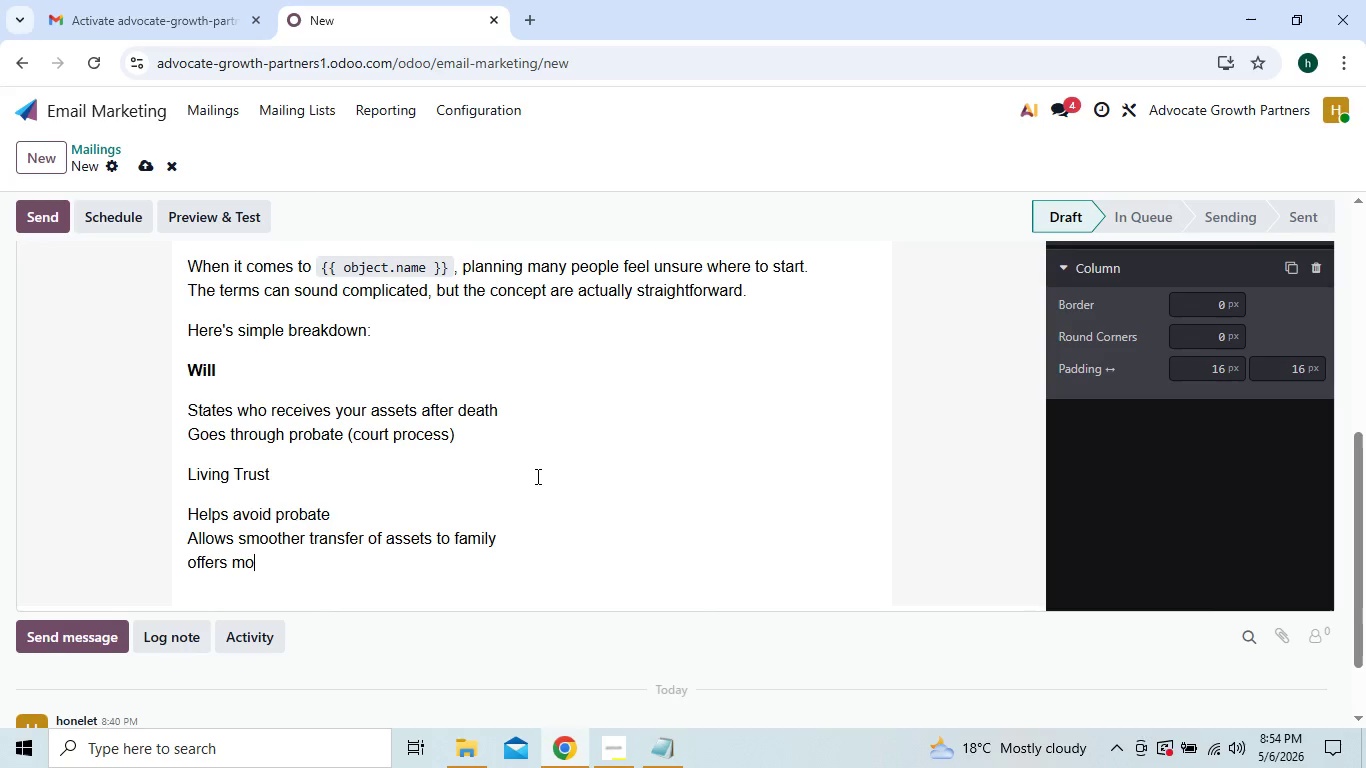 
type(re pr)
 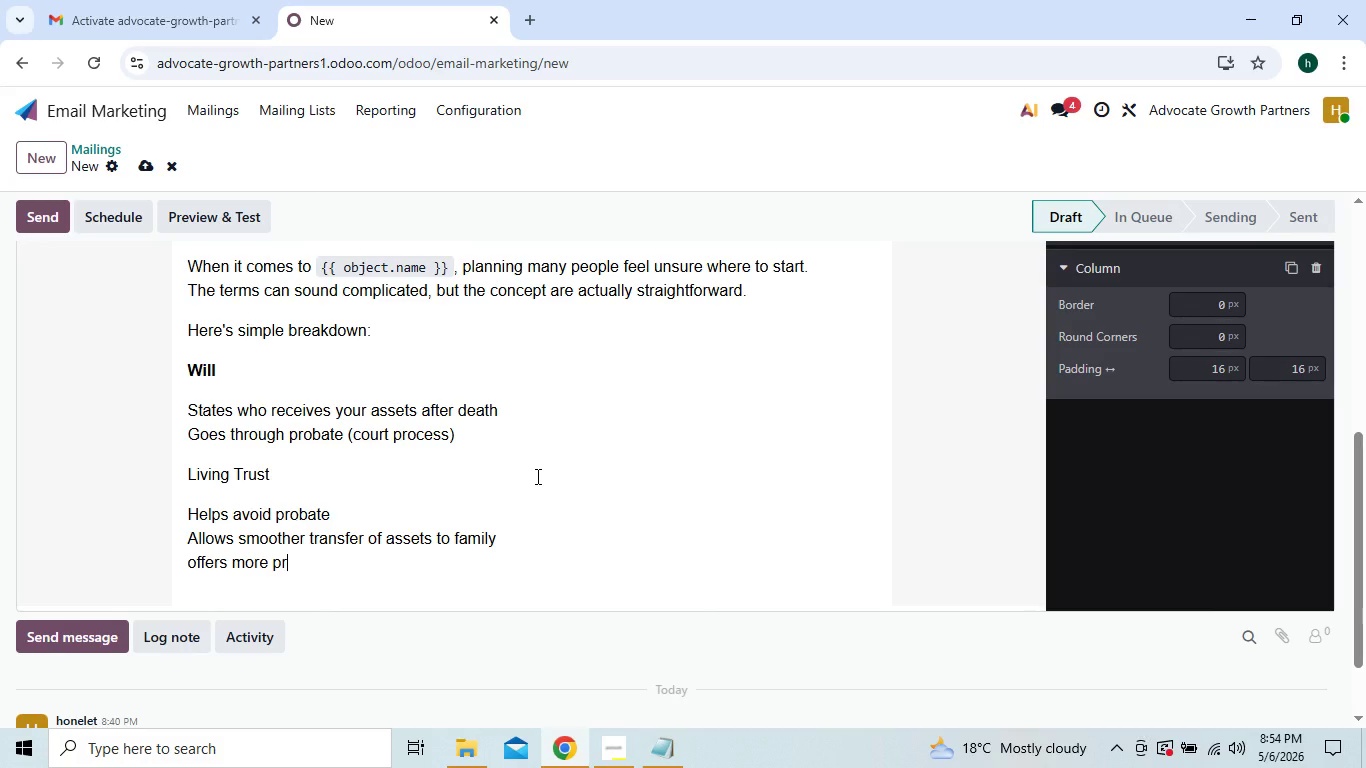 
type(ivacy and control)
 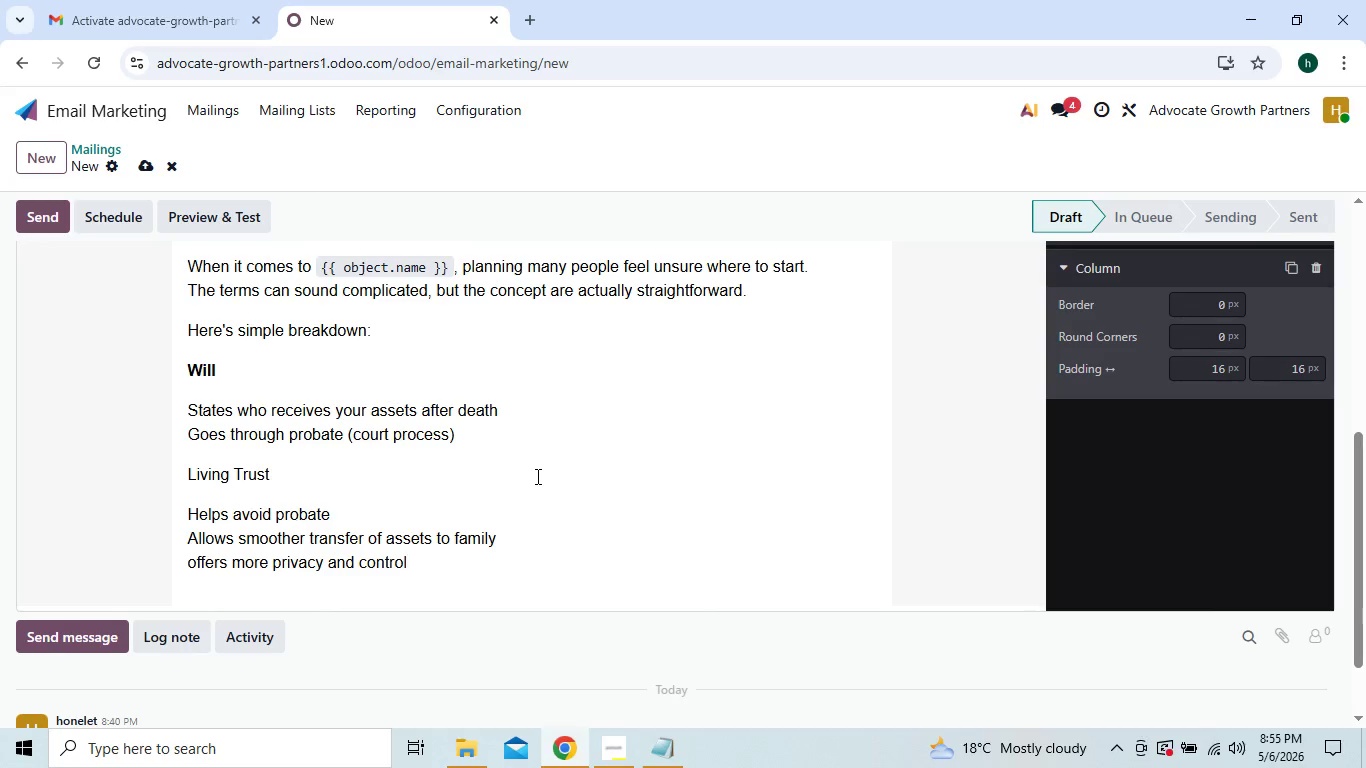 
key(Enter)
 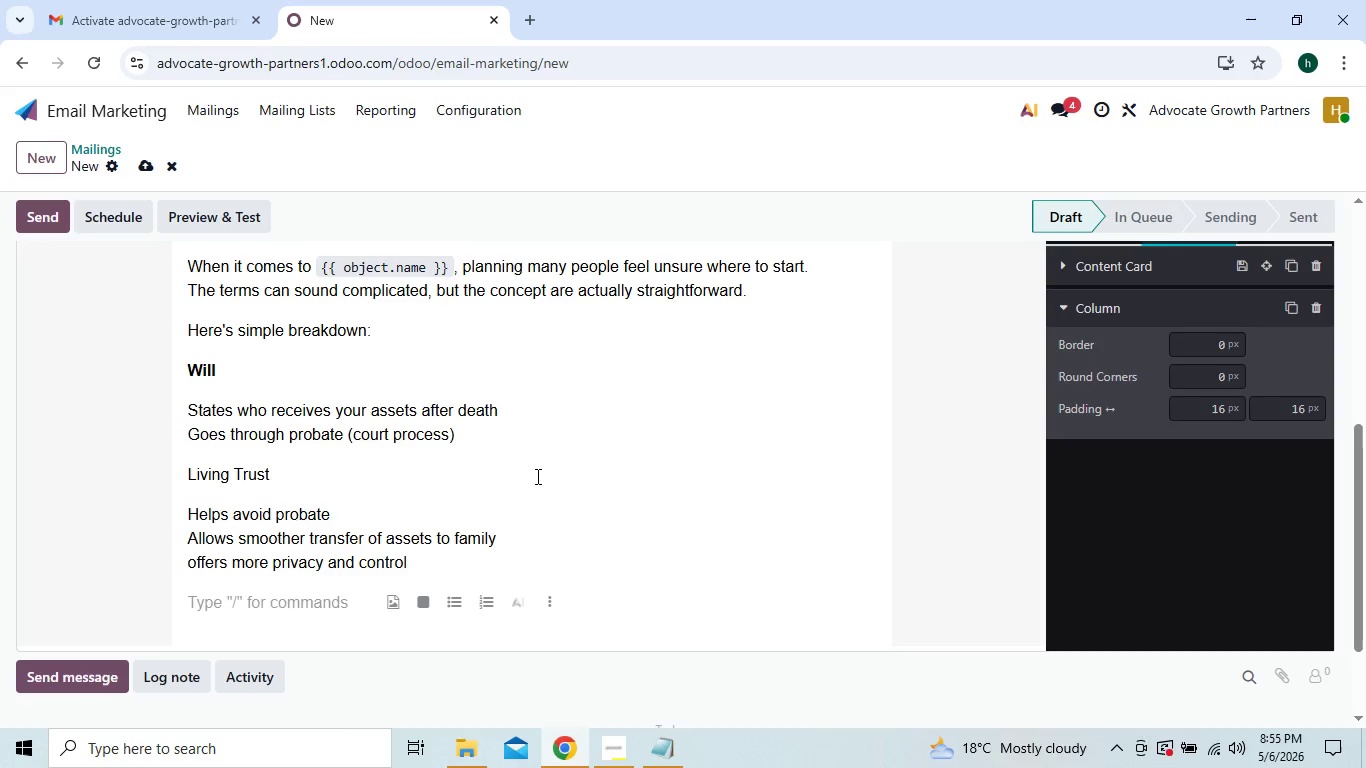 
type(probate)
 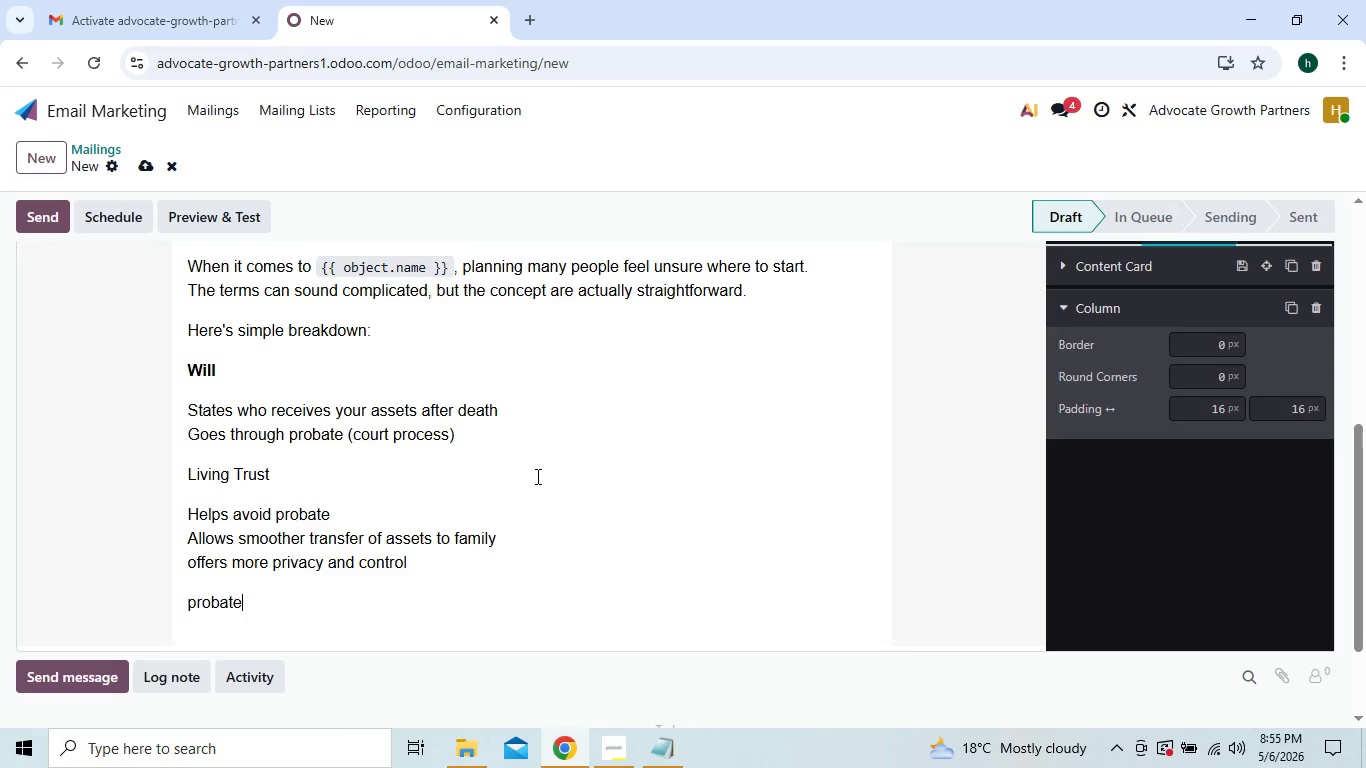 
key(Enter)
 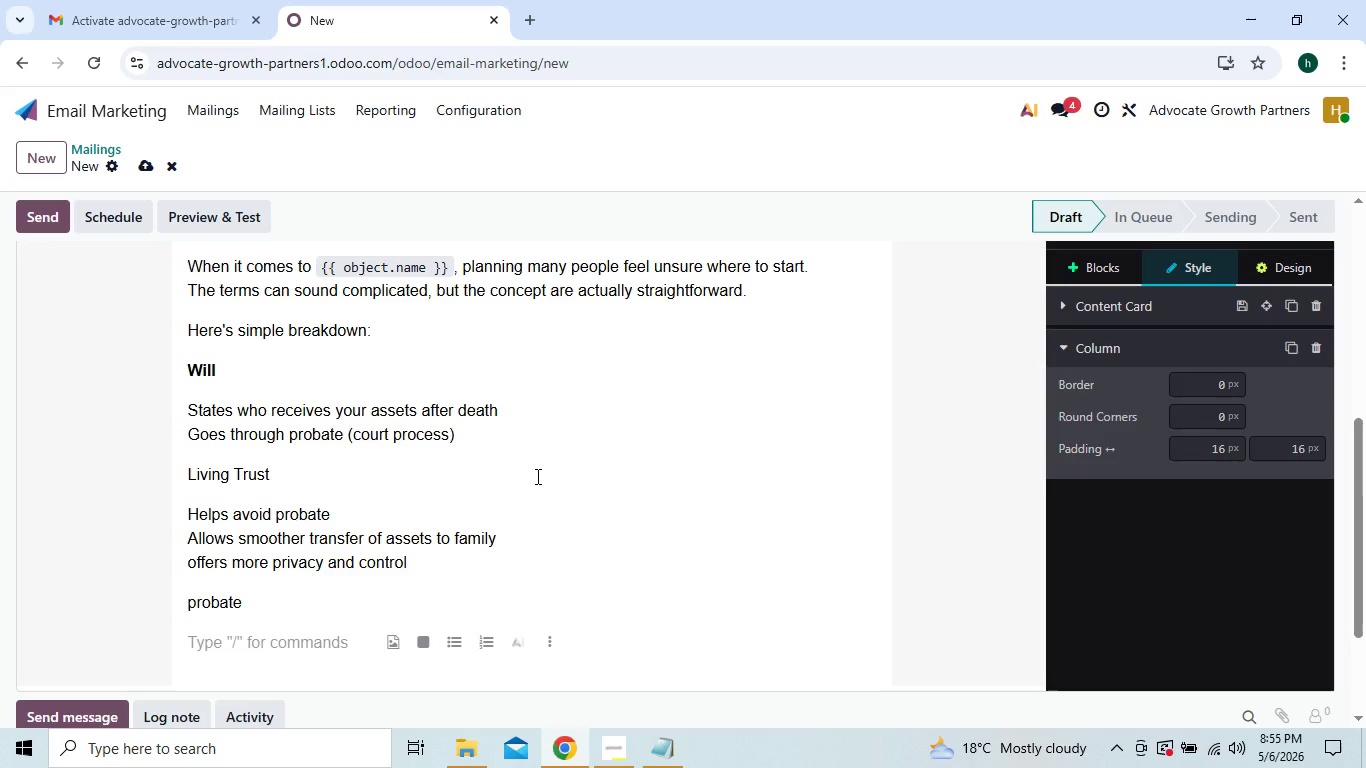 
type(court)
 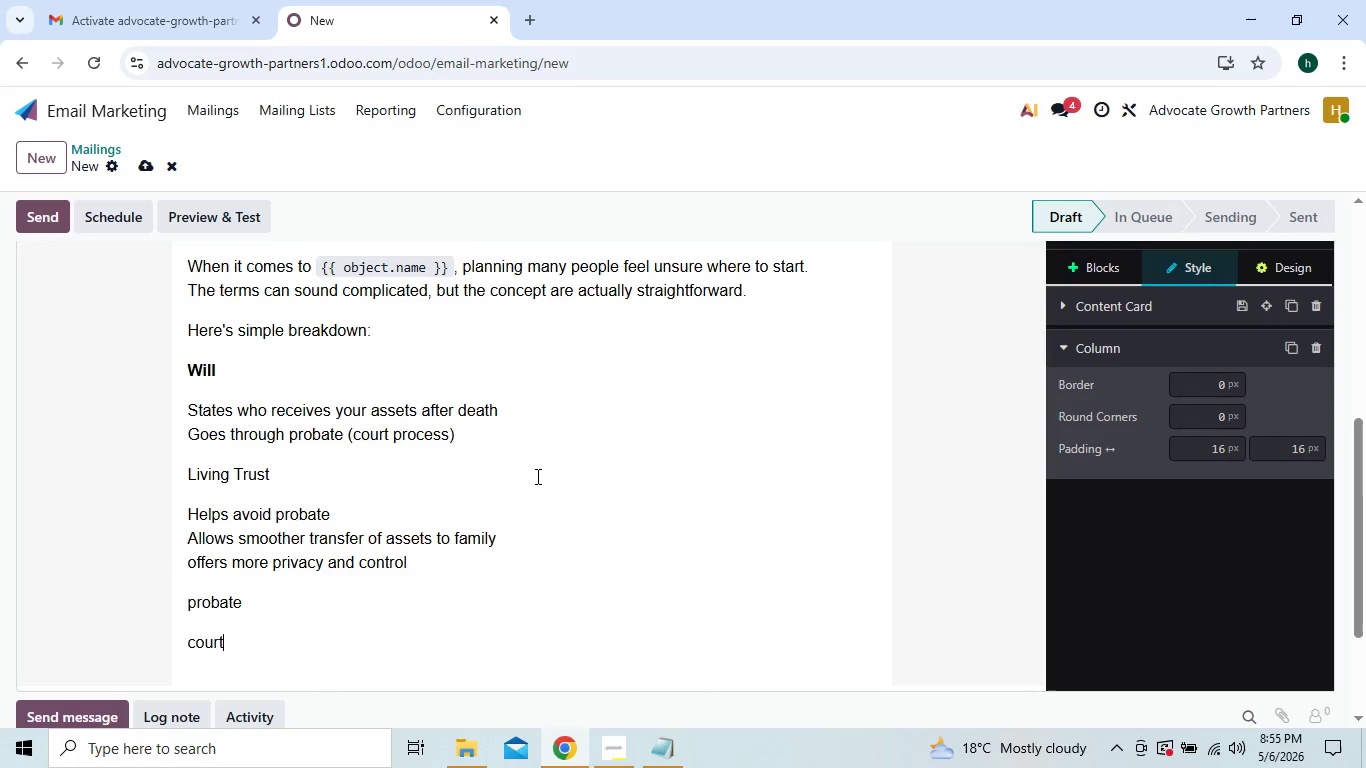 
type(_)
key(Backspace)
type(-sup)
 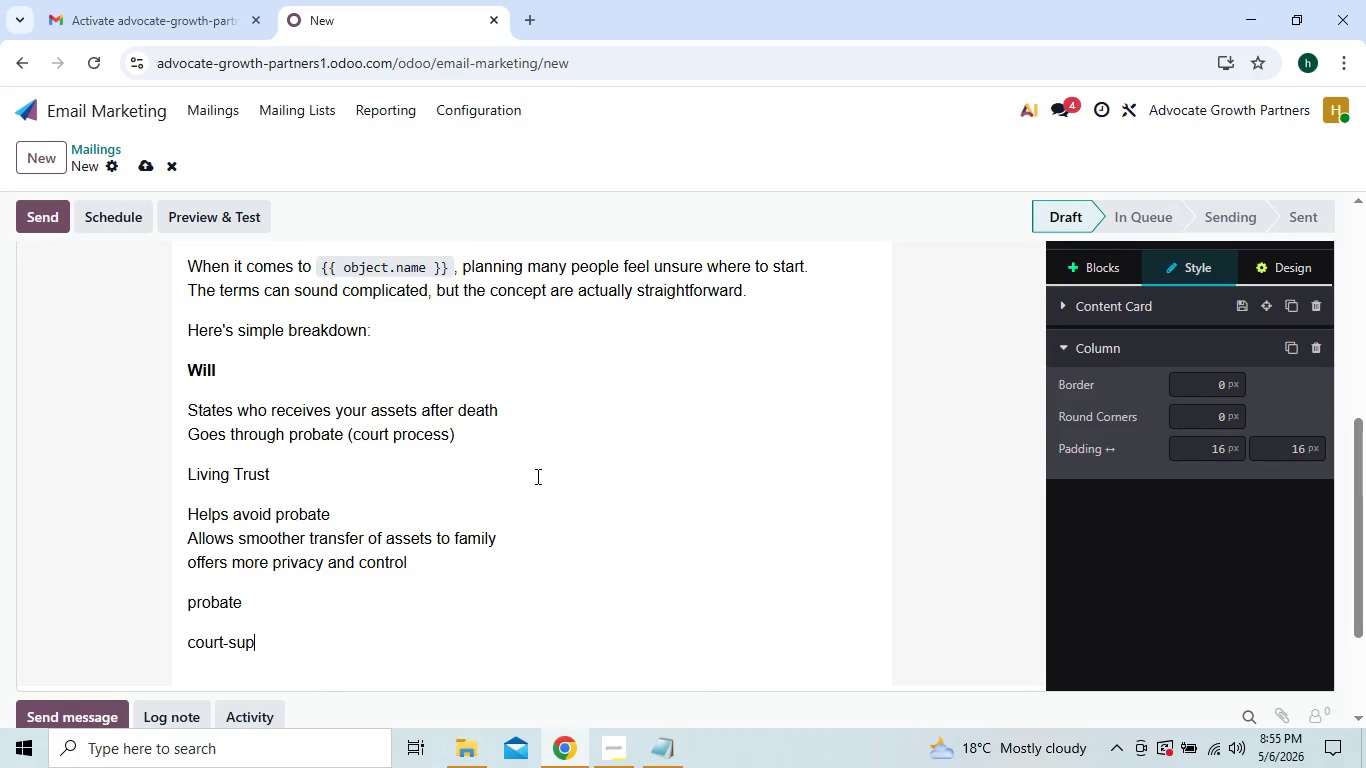 
type(er)
 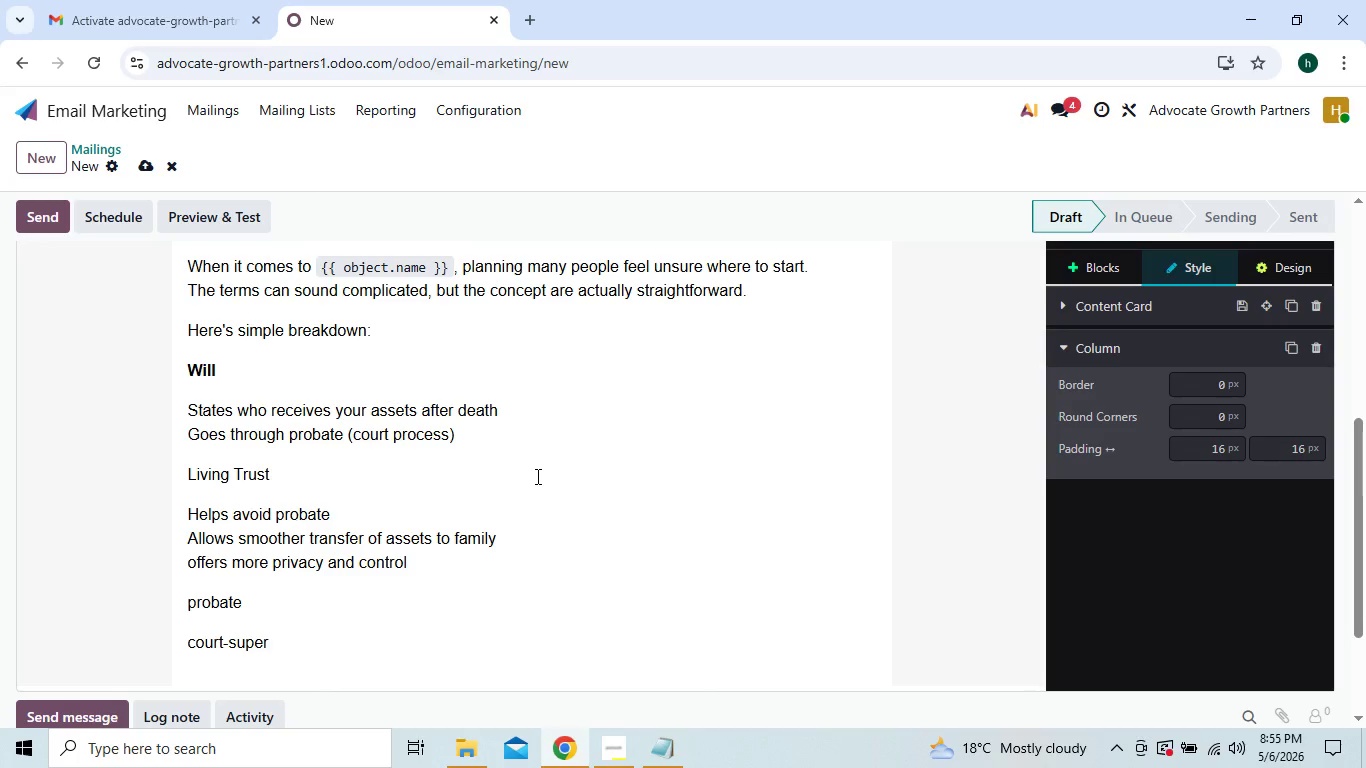 
type(vised process)
 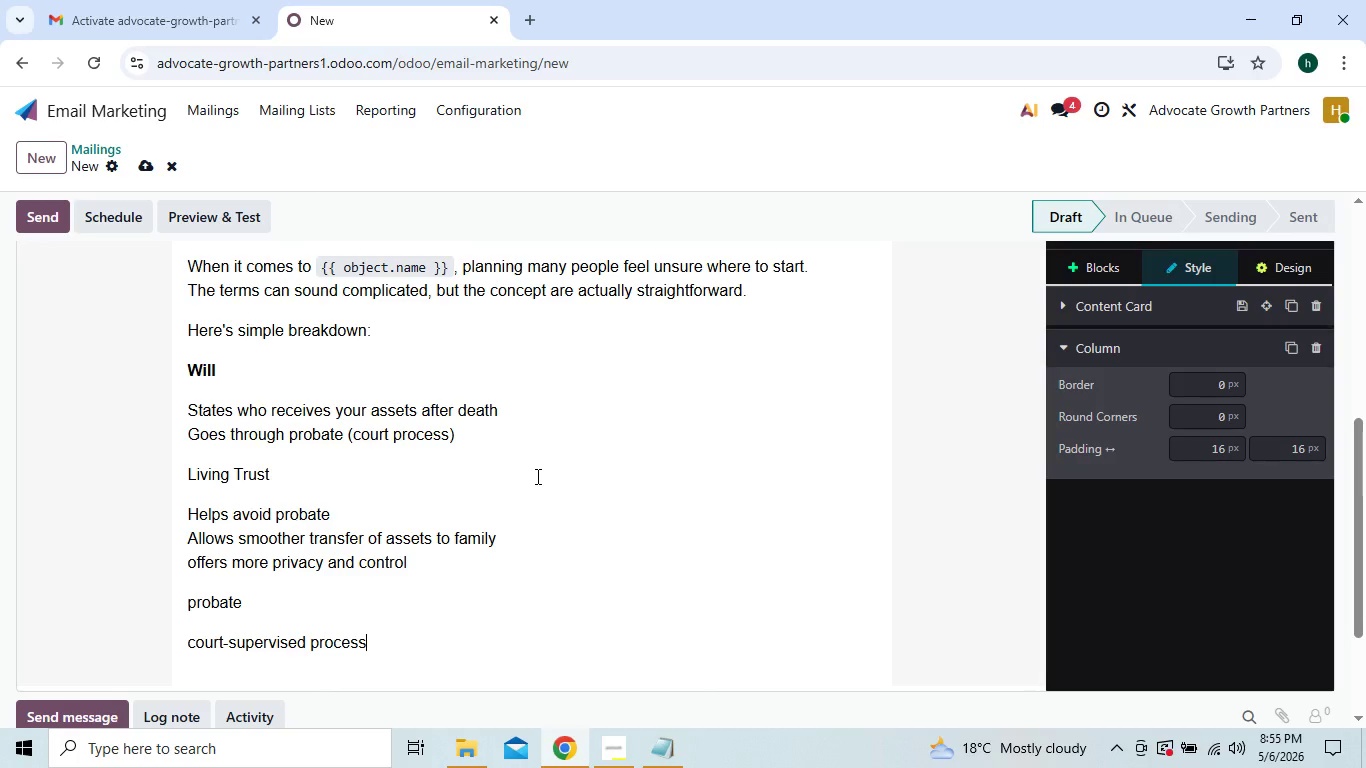 
type( of distr)
 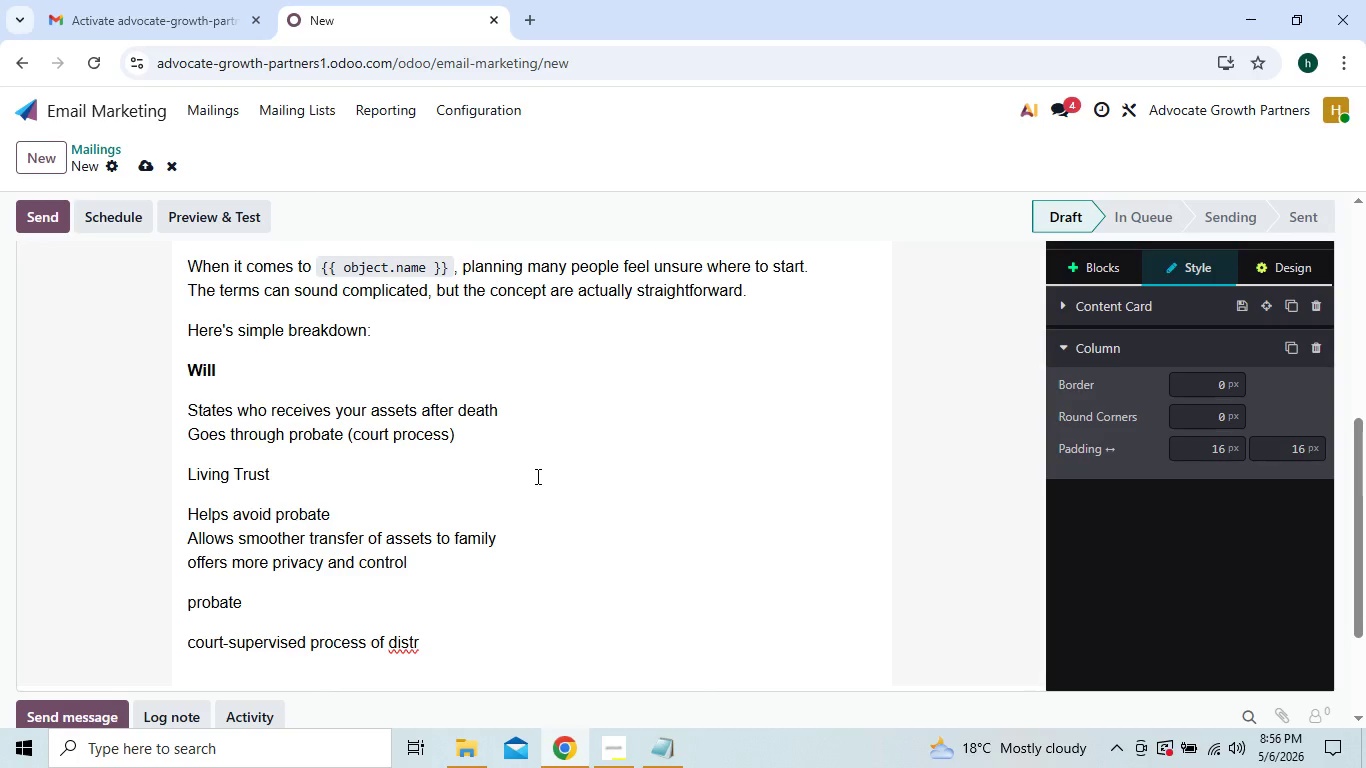 
type(ibuing assets)
 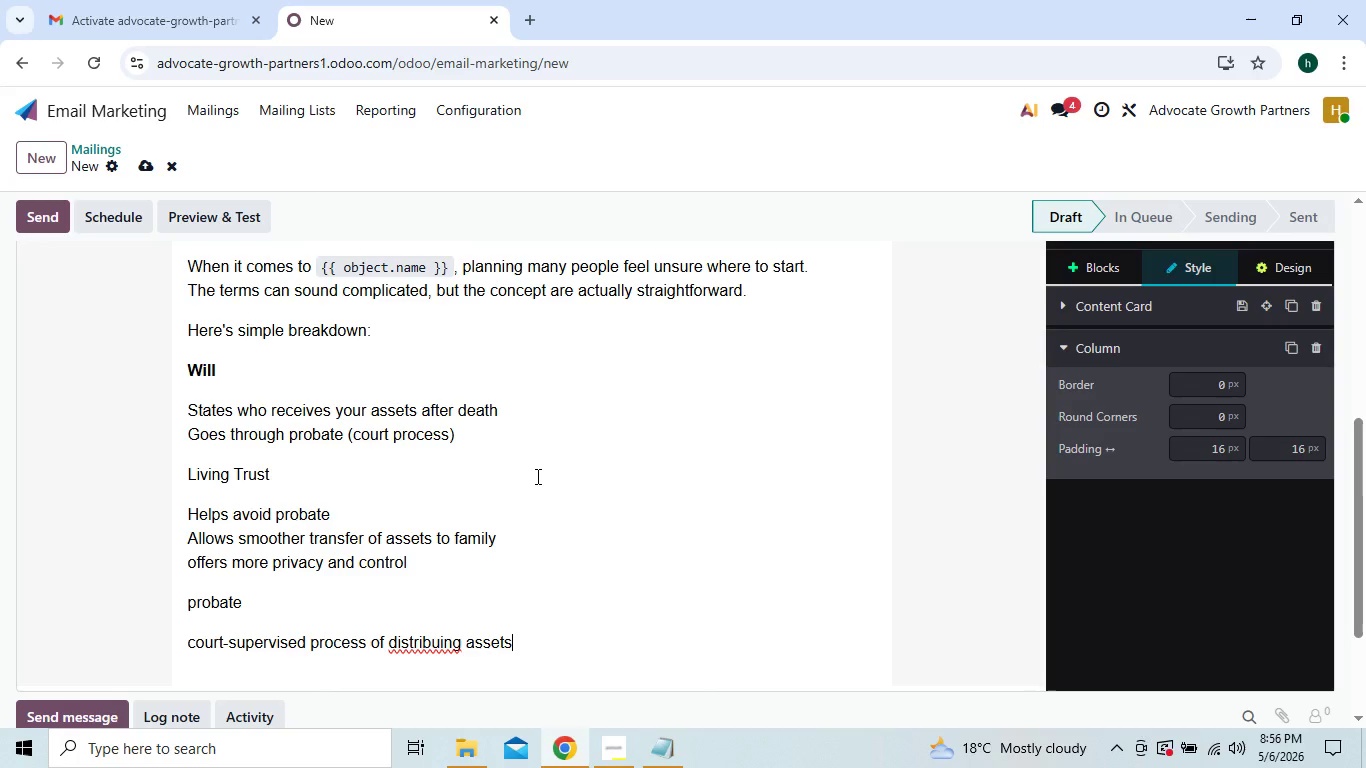 
wait(8.31)
 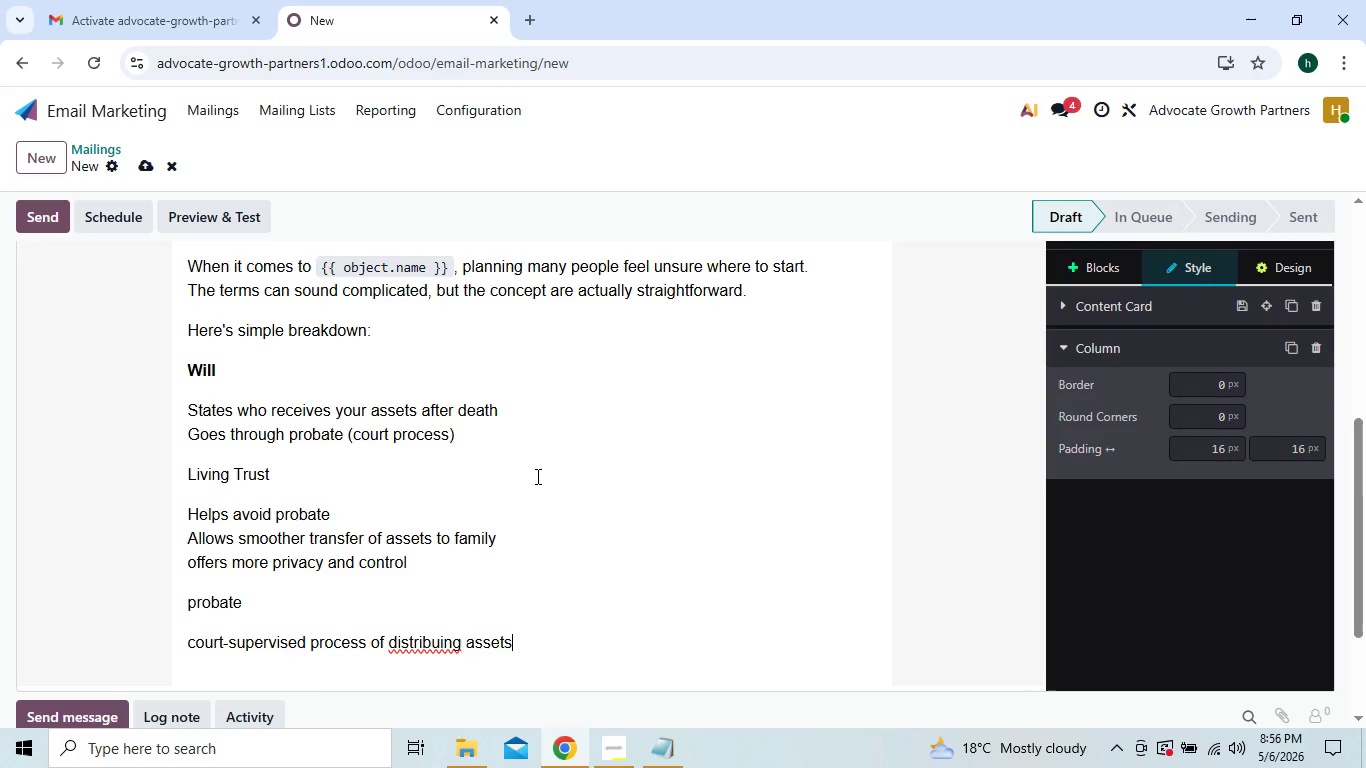 
right_click([446, 646])
 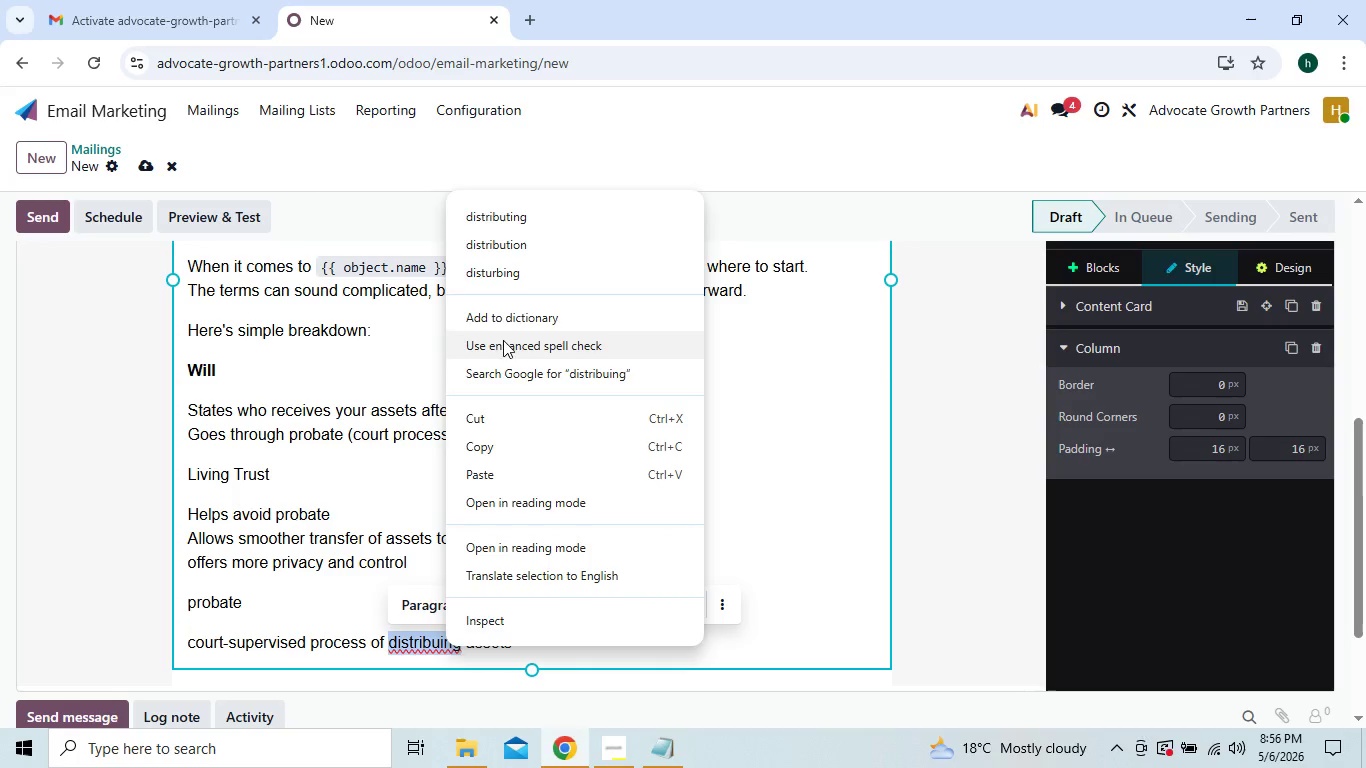 
wait(5.88)
 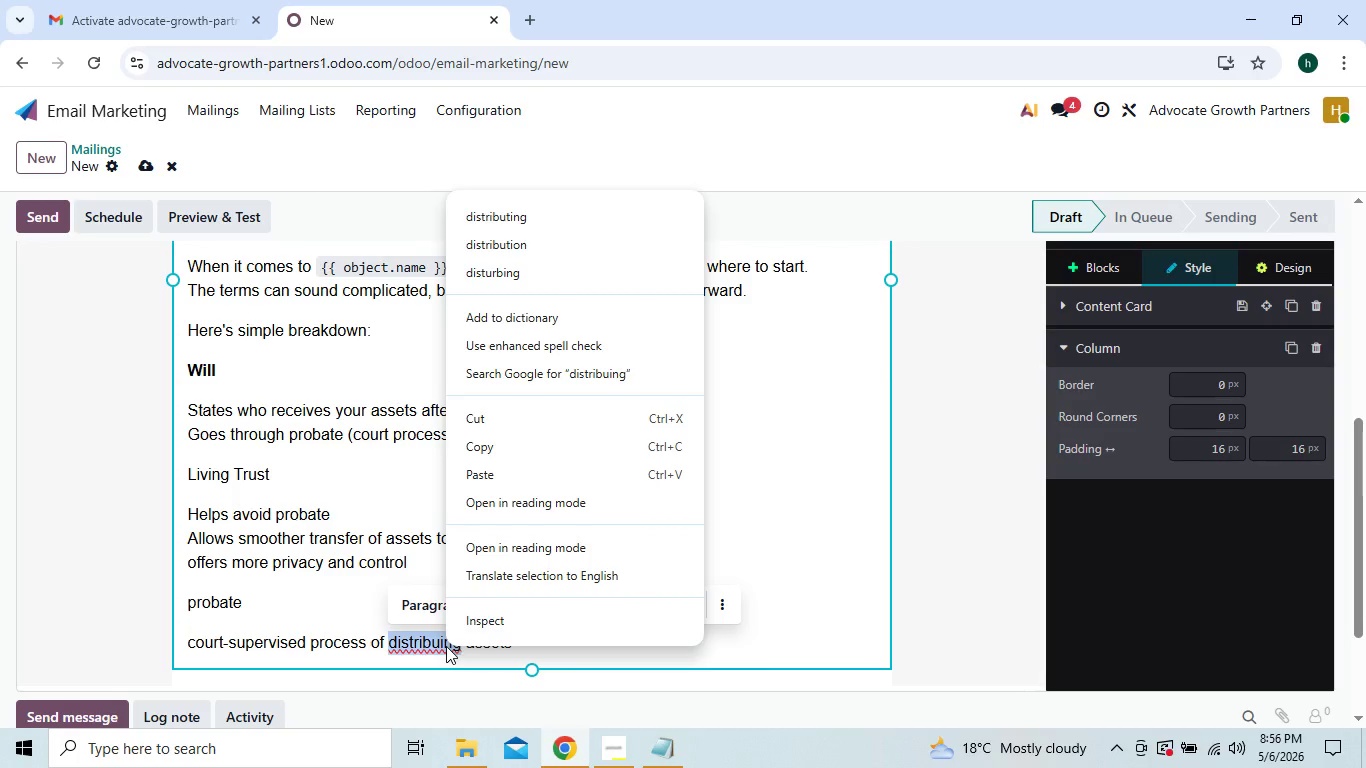 
left_click([528, 219])
 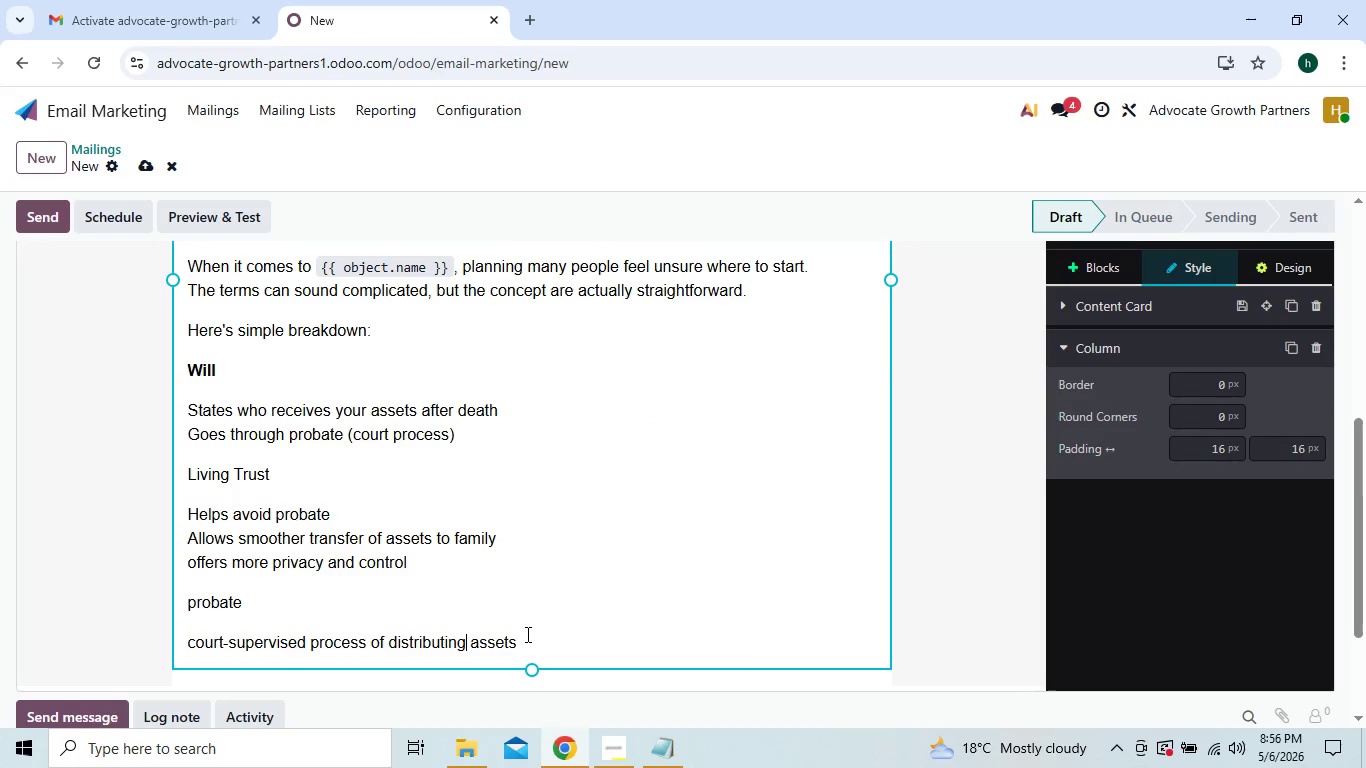 
left_click([526, 643])
 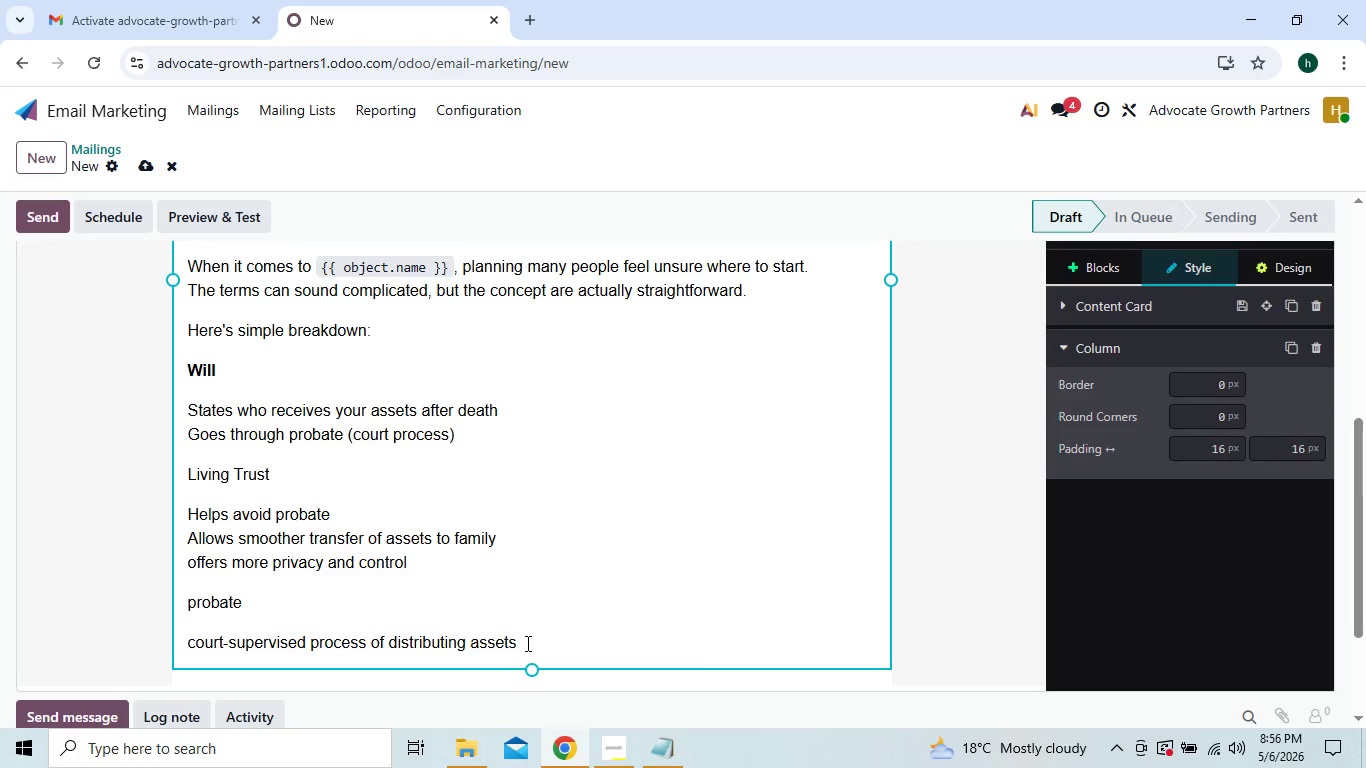 
wait(11.19)
 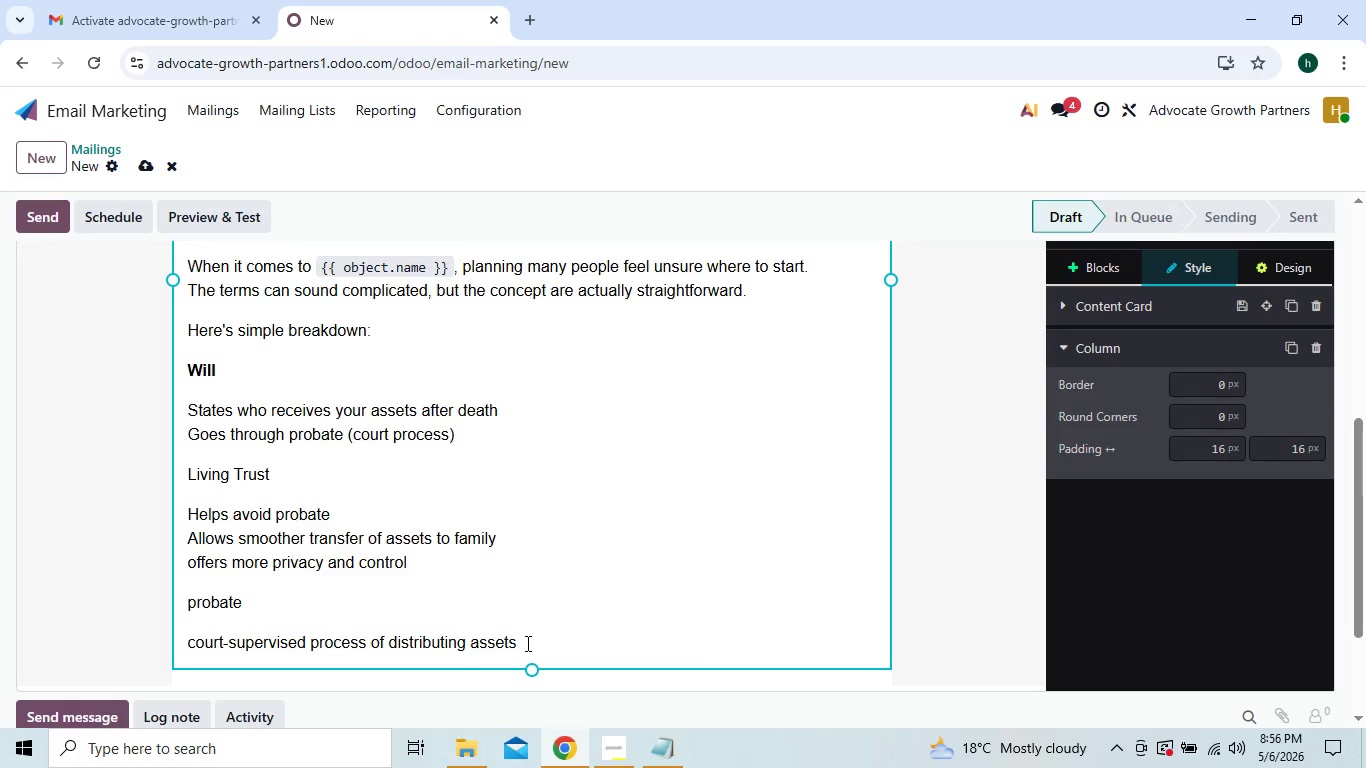 
key(Space)
 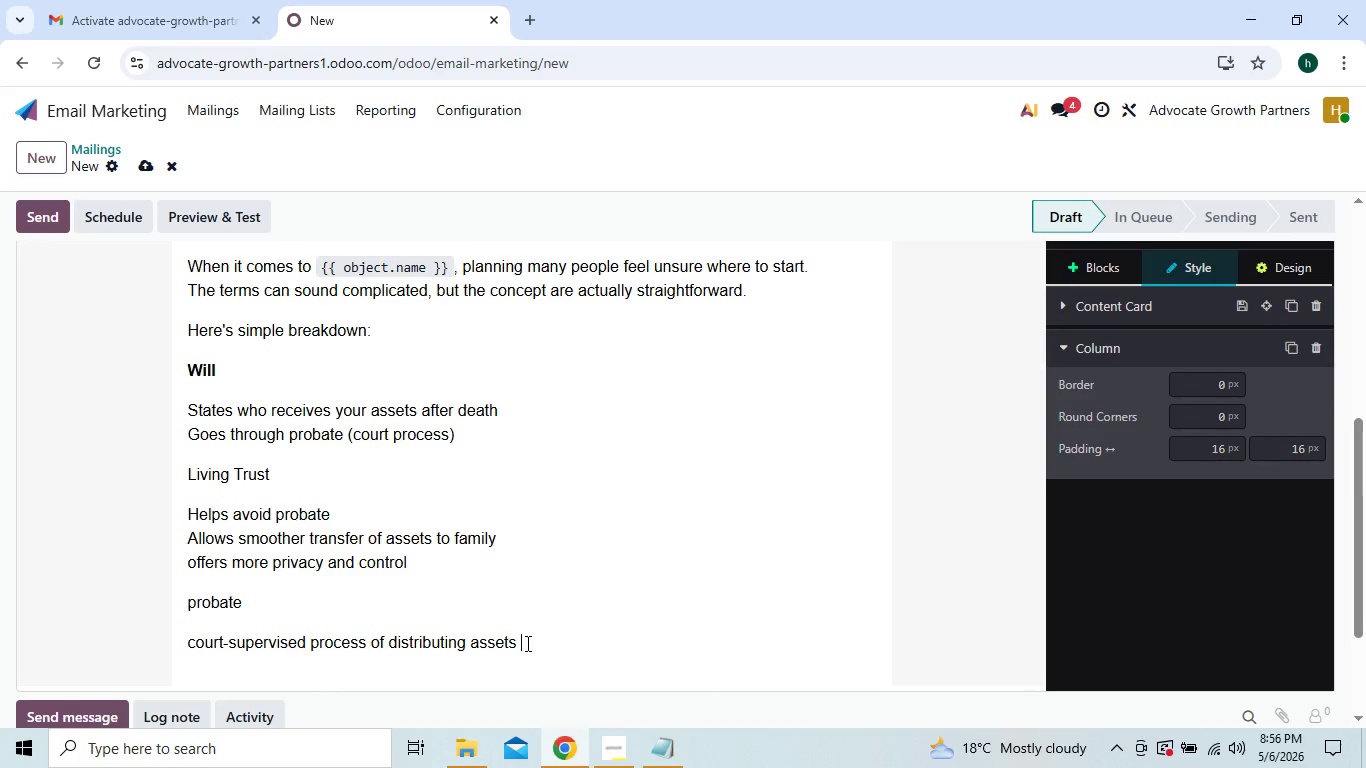 
wait(6.11)
 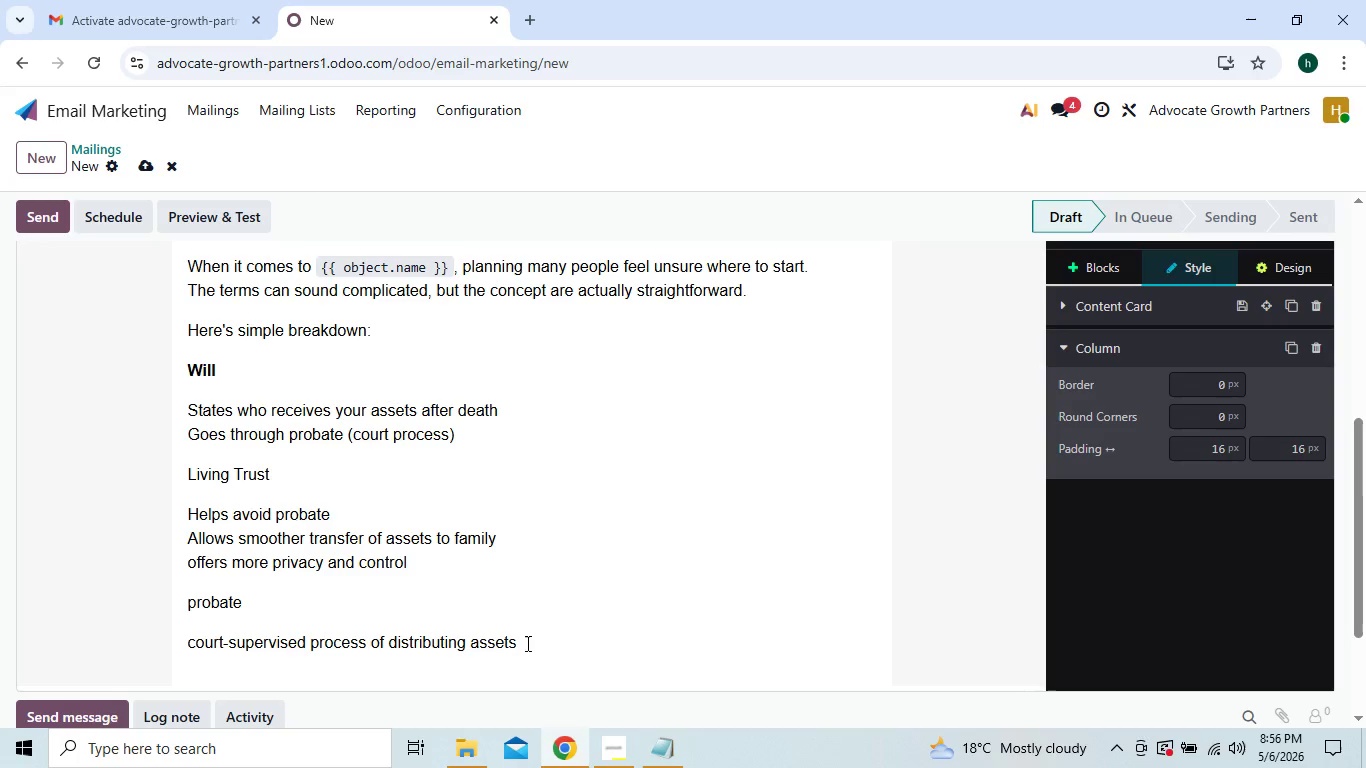 
key(Shift+Enter)
 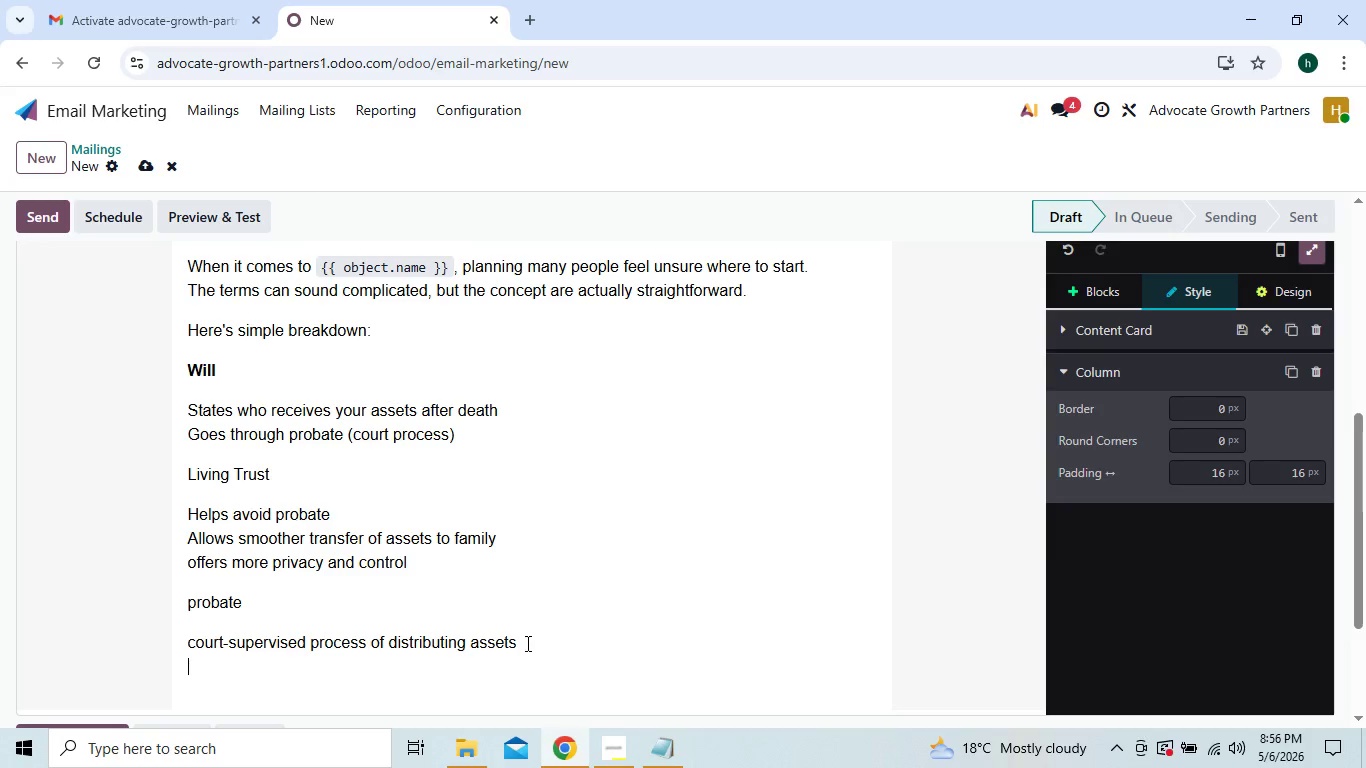 
type(can take time and creat)
 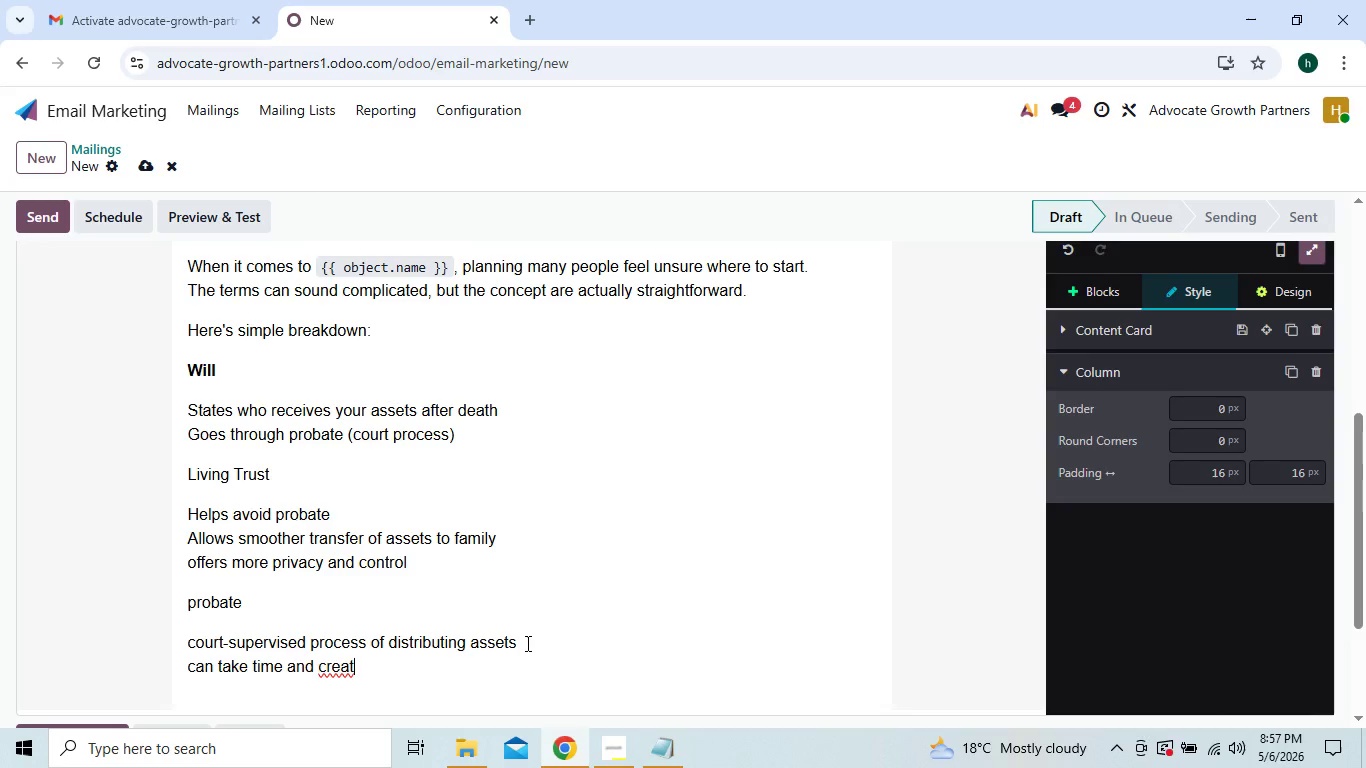 
type( st)
 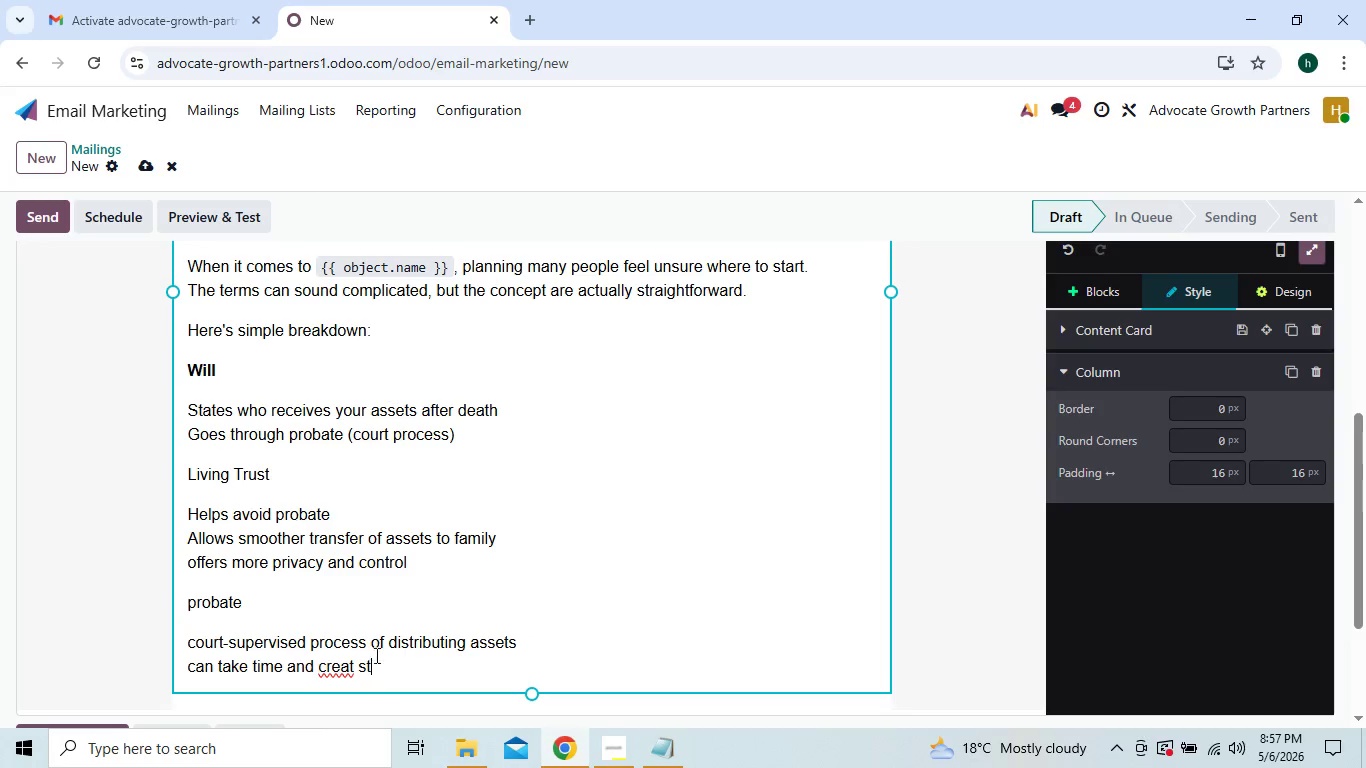 
right_click([342, 668])
 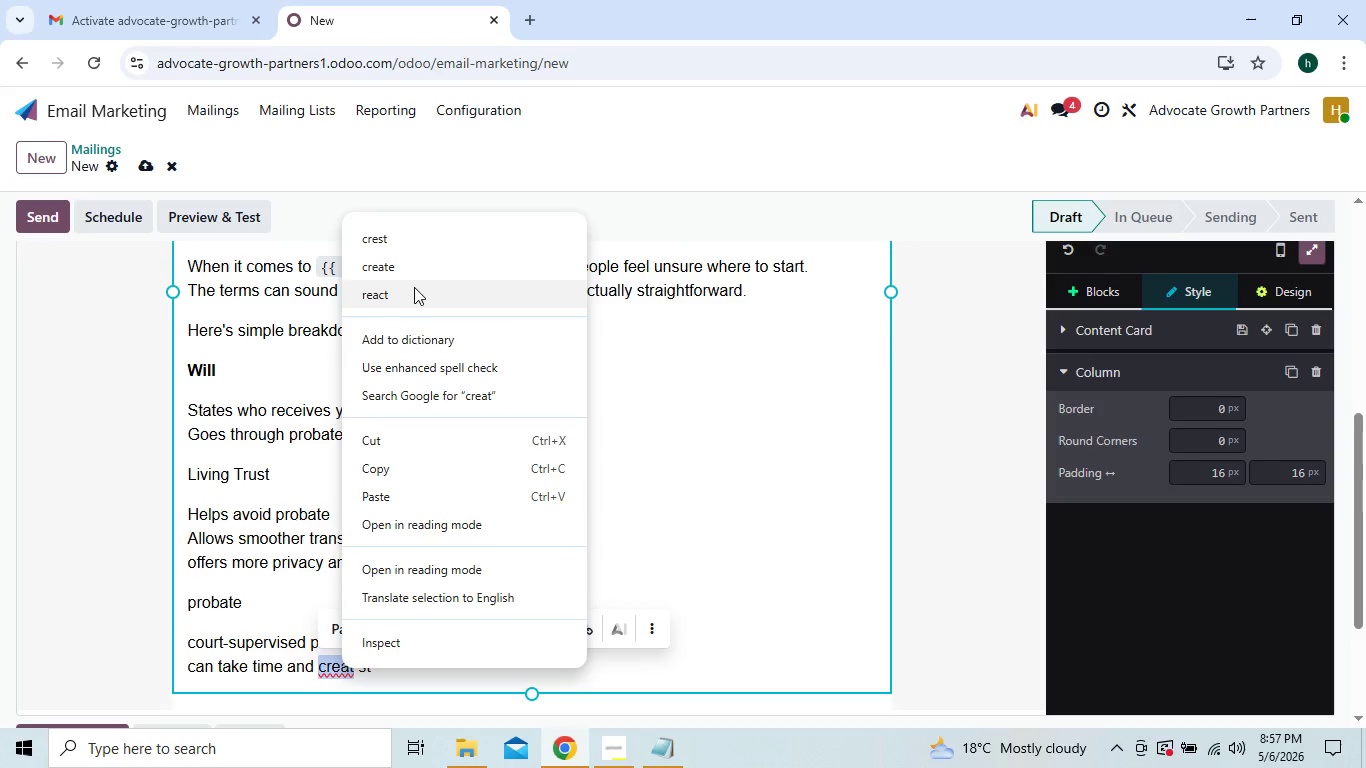 
left_click([423, 272])
 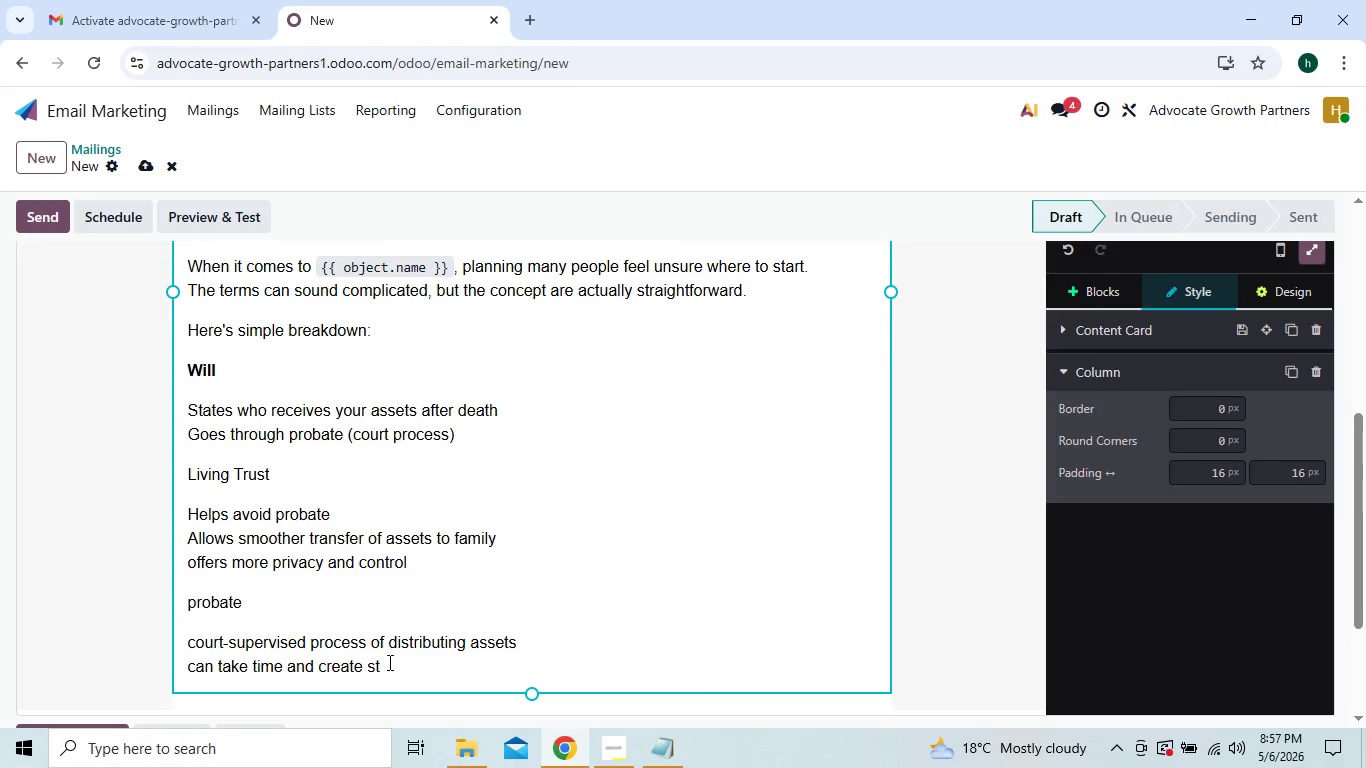 
left_click([388, 663])
 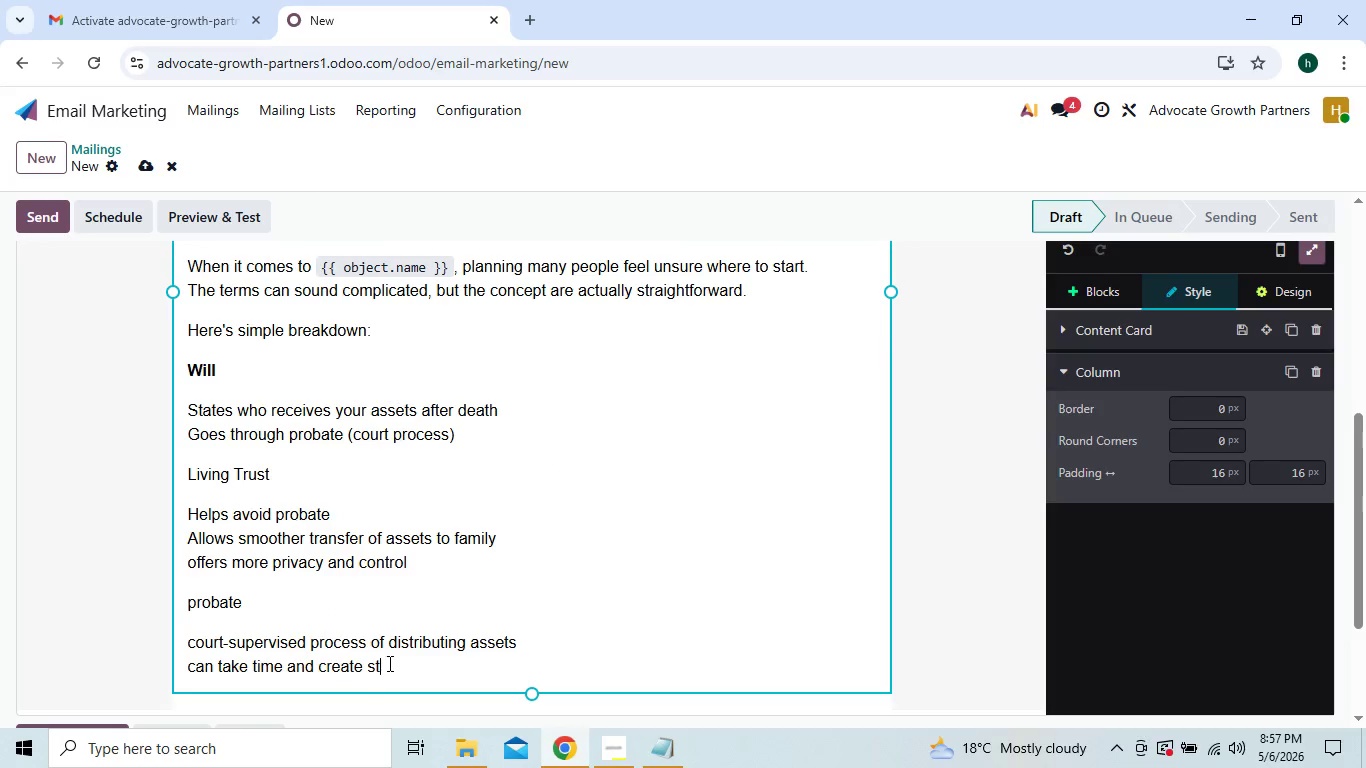 
key(T)
 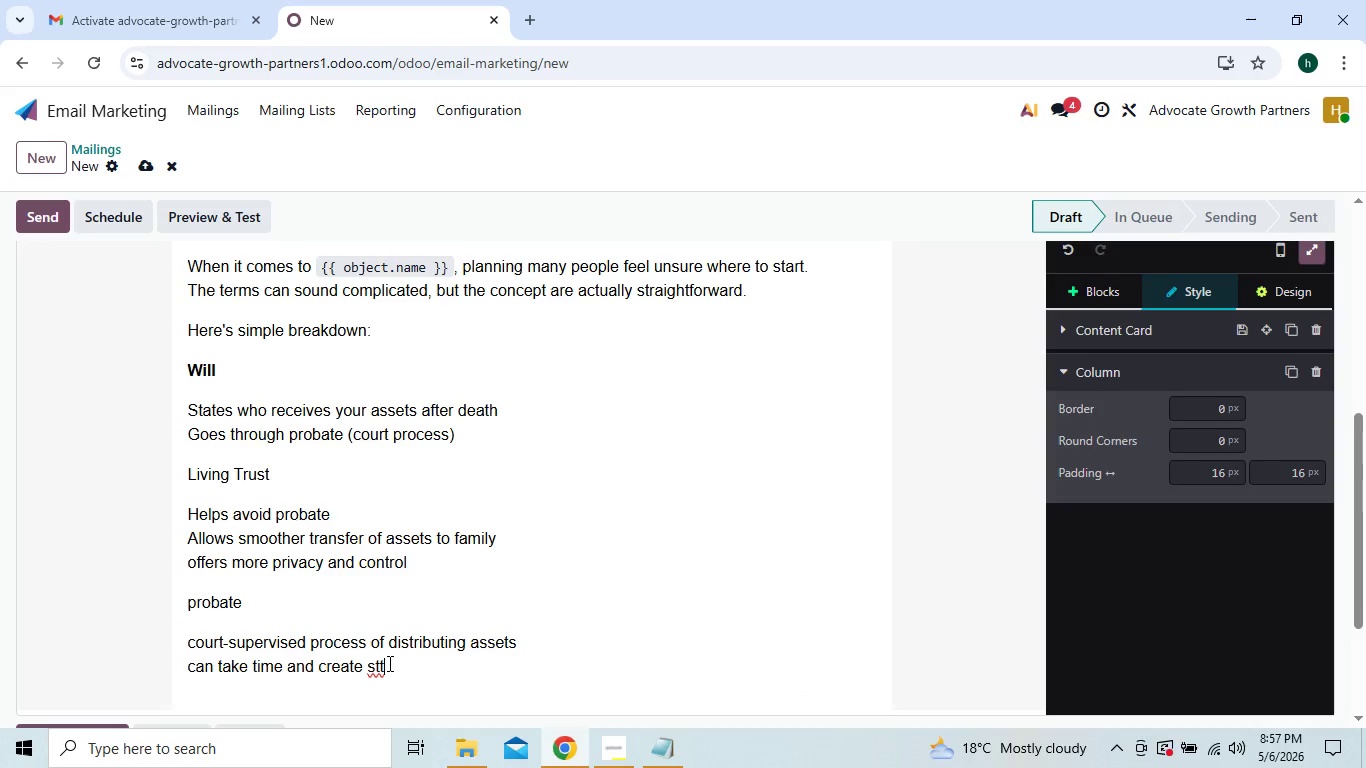 
key(Backspace)
 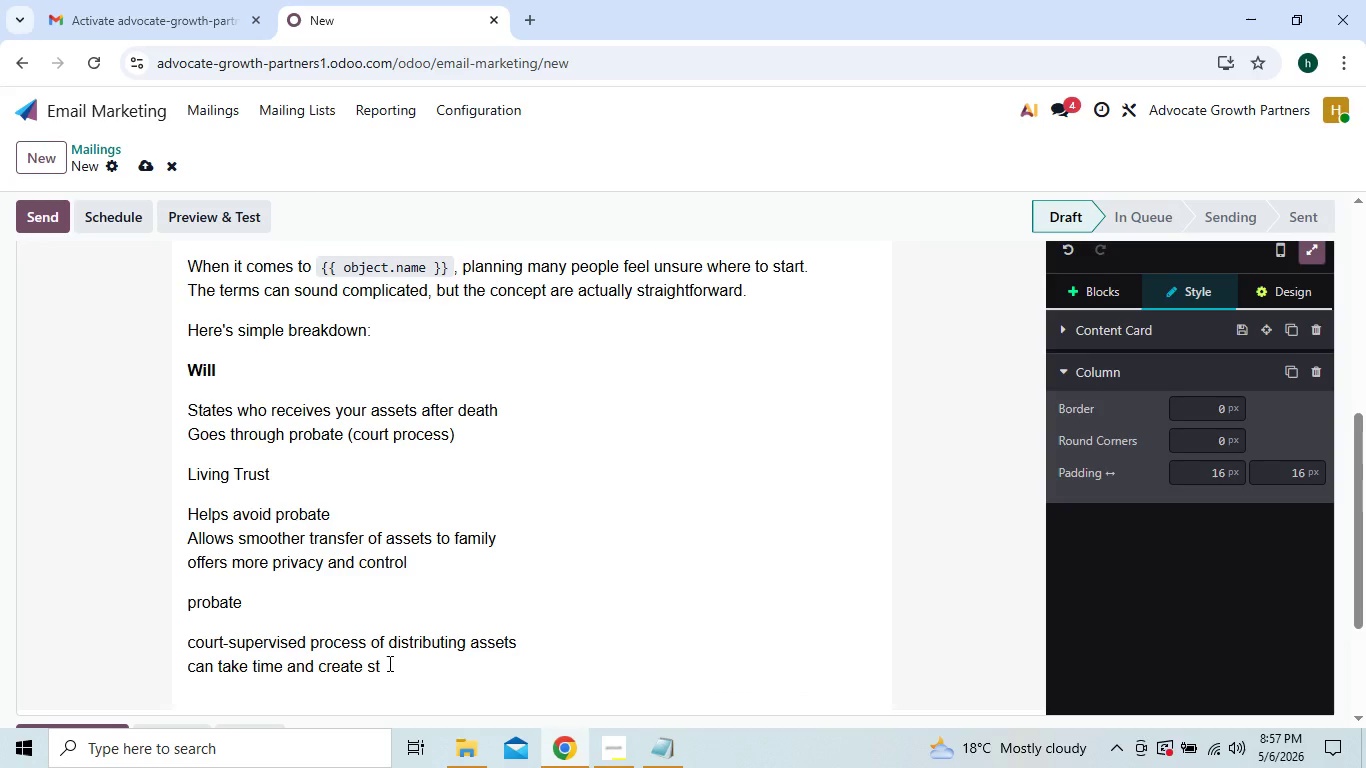 
type(ress for)
 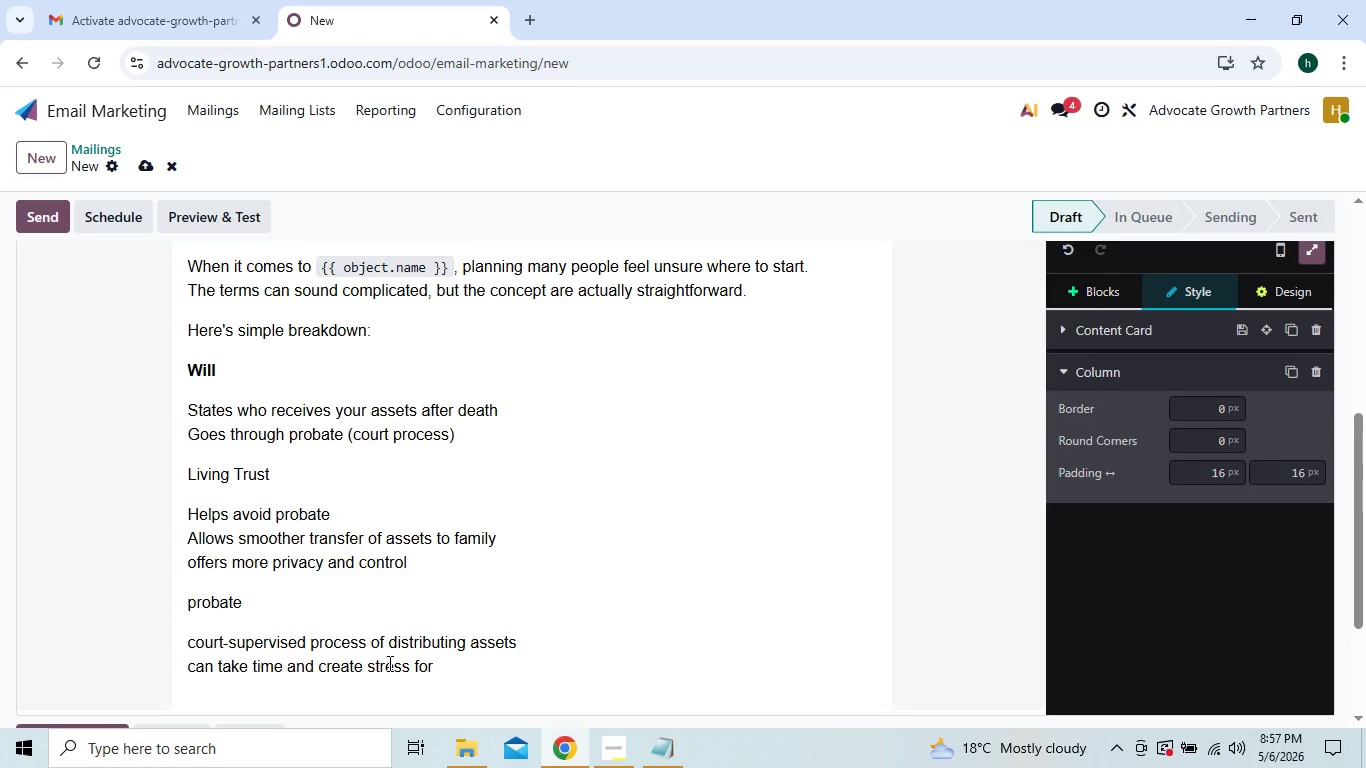 
type( fa)
 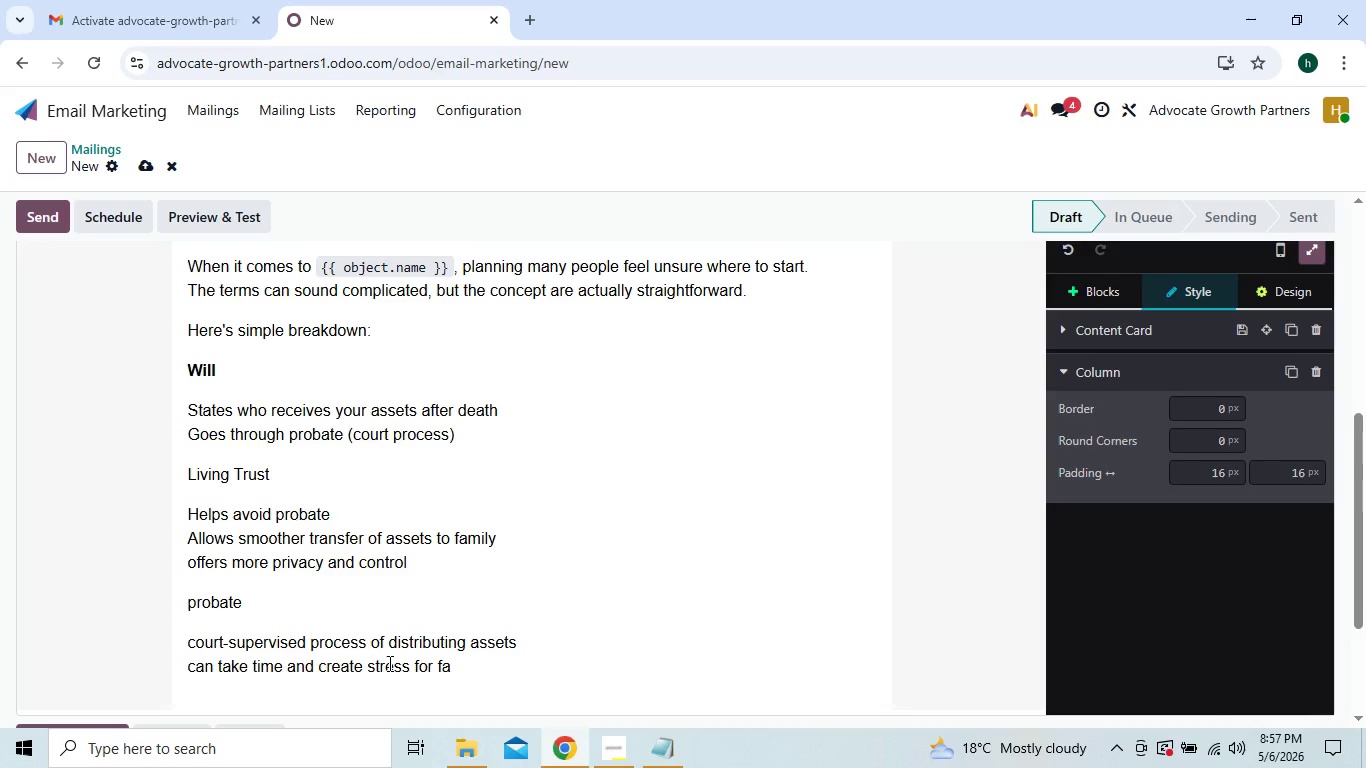 
wait(5.39)
 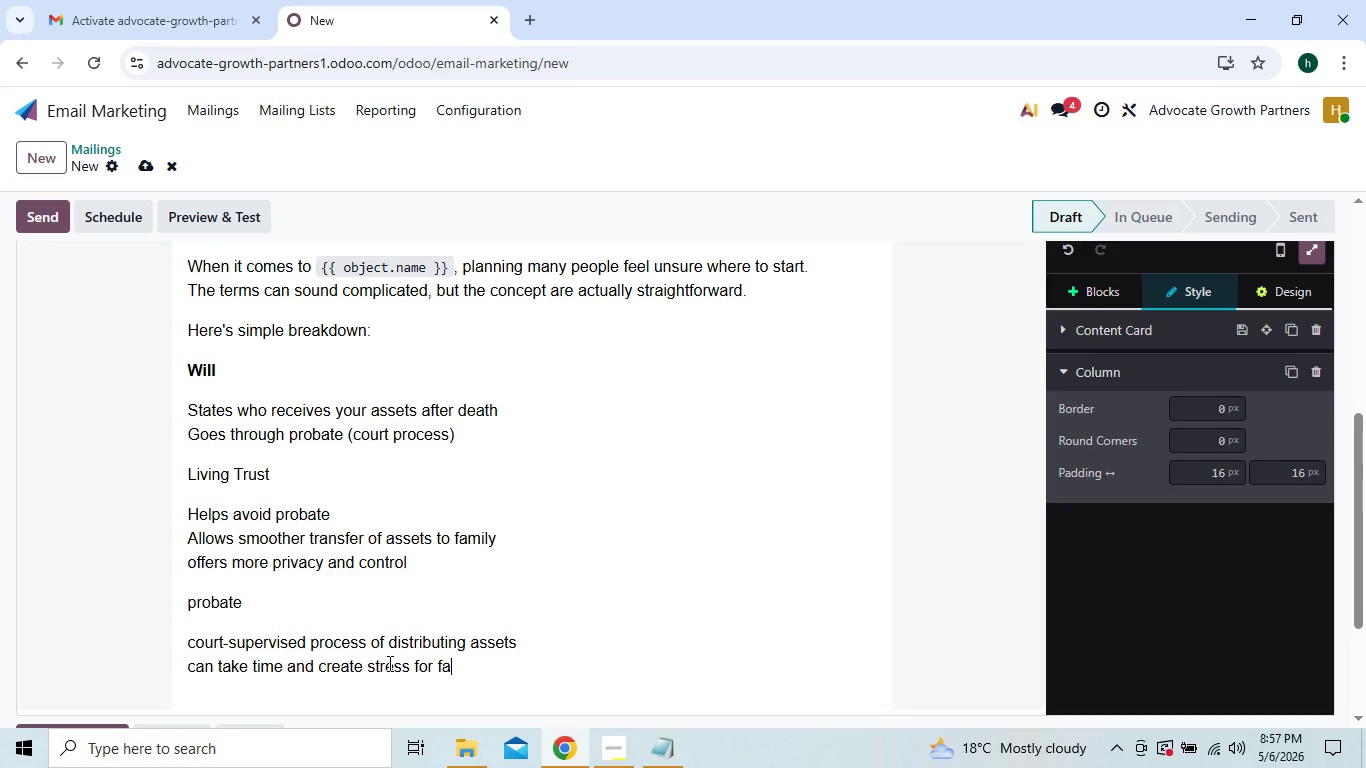 
type(mily)
 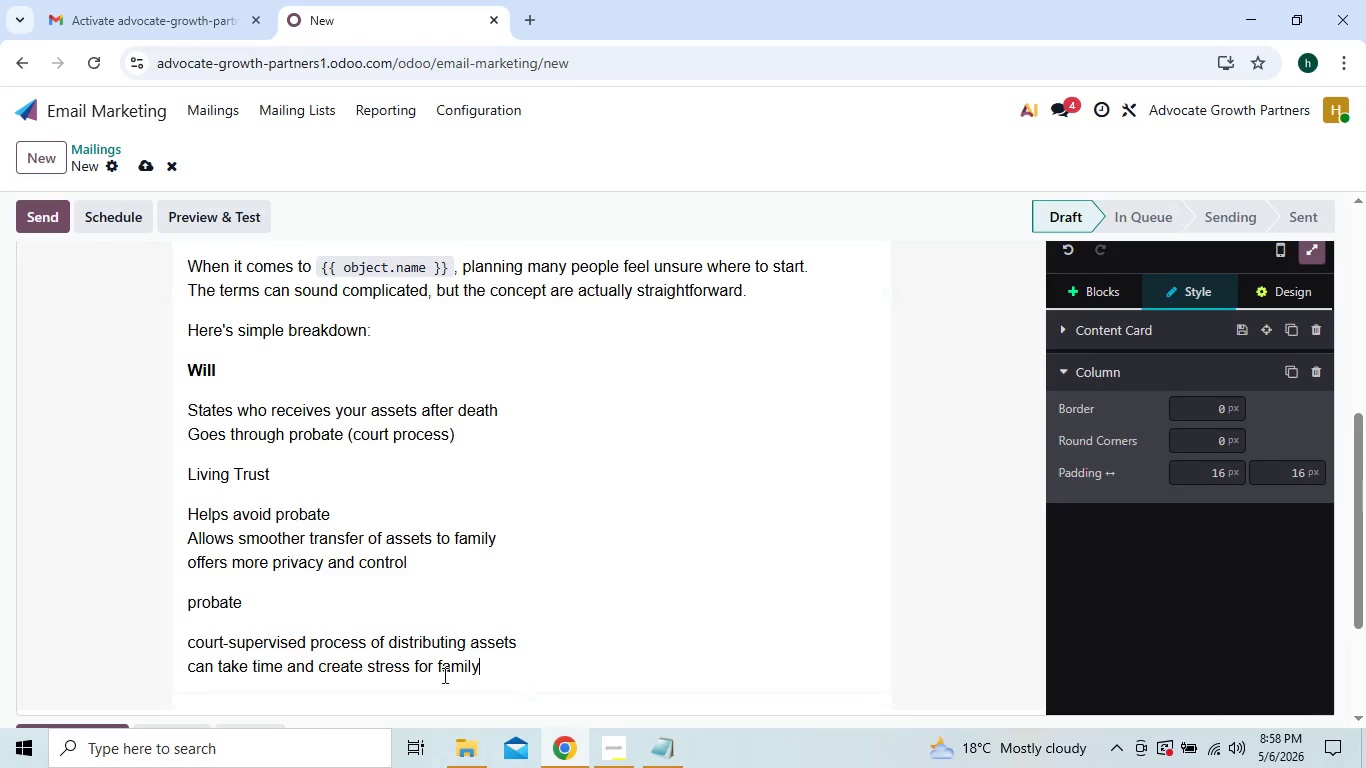 
wait(7.38)
 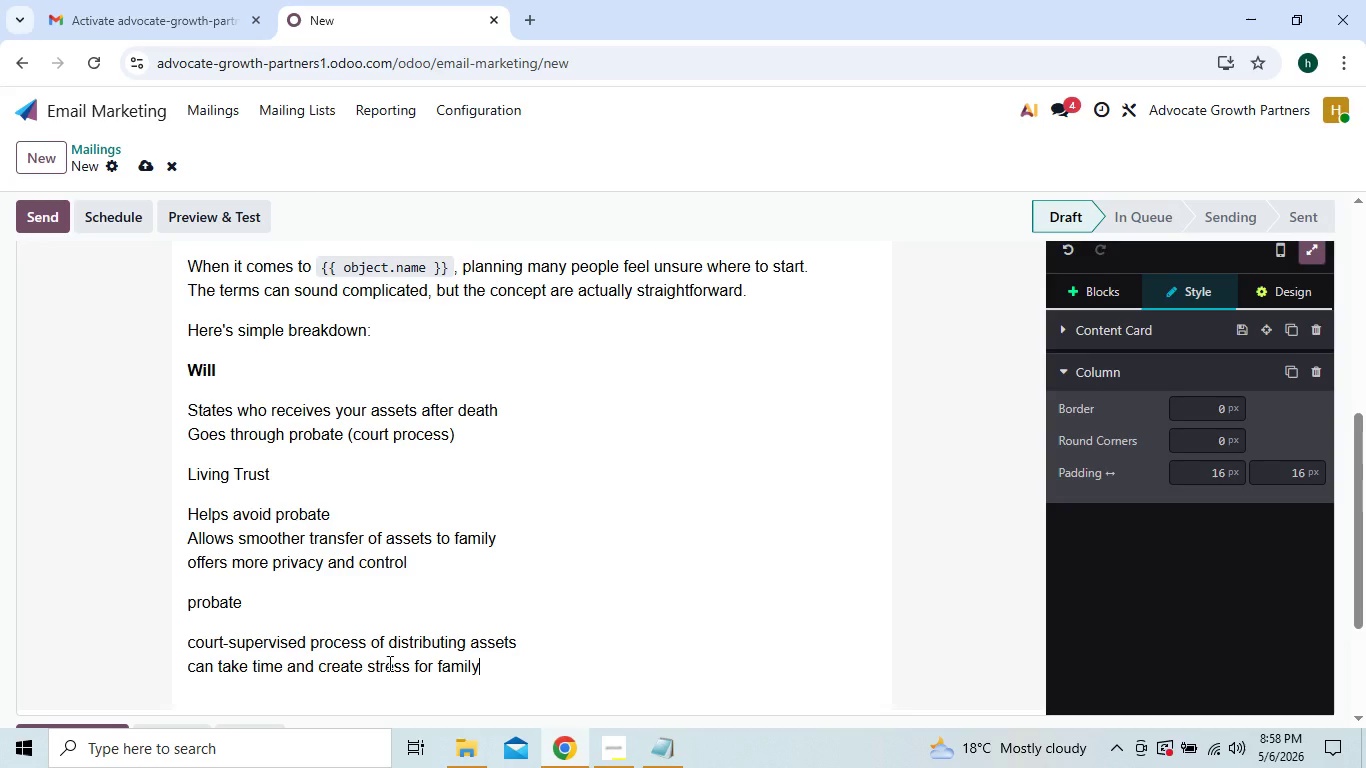 
double_click([607, 758])